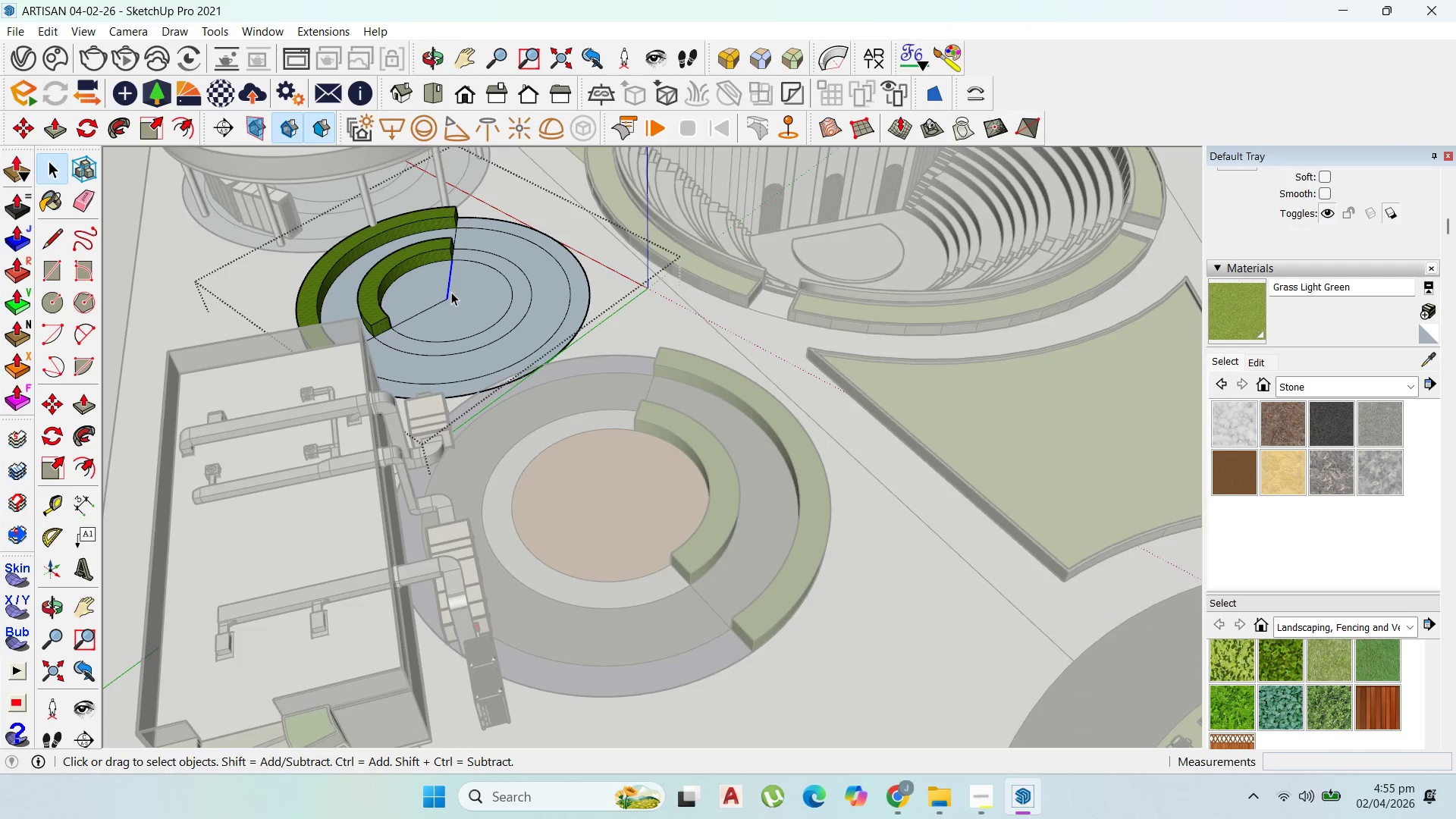 
scroll: coordinate [446, 290], scroll_direction: up, amount: 3.0
 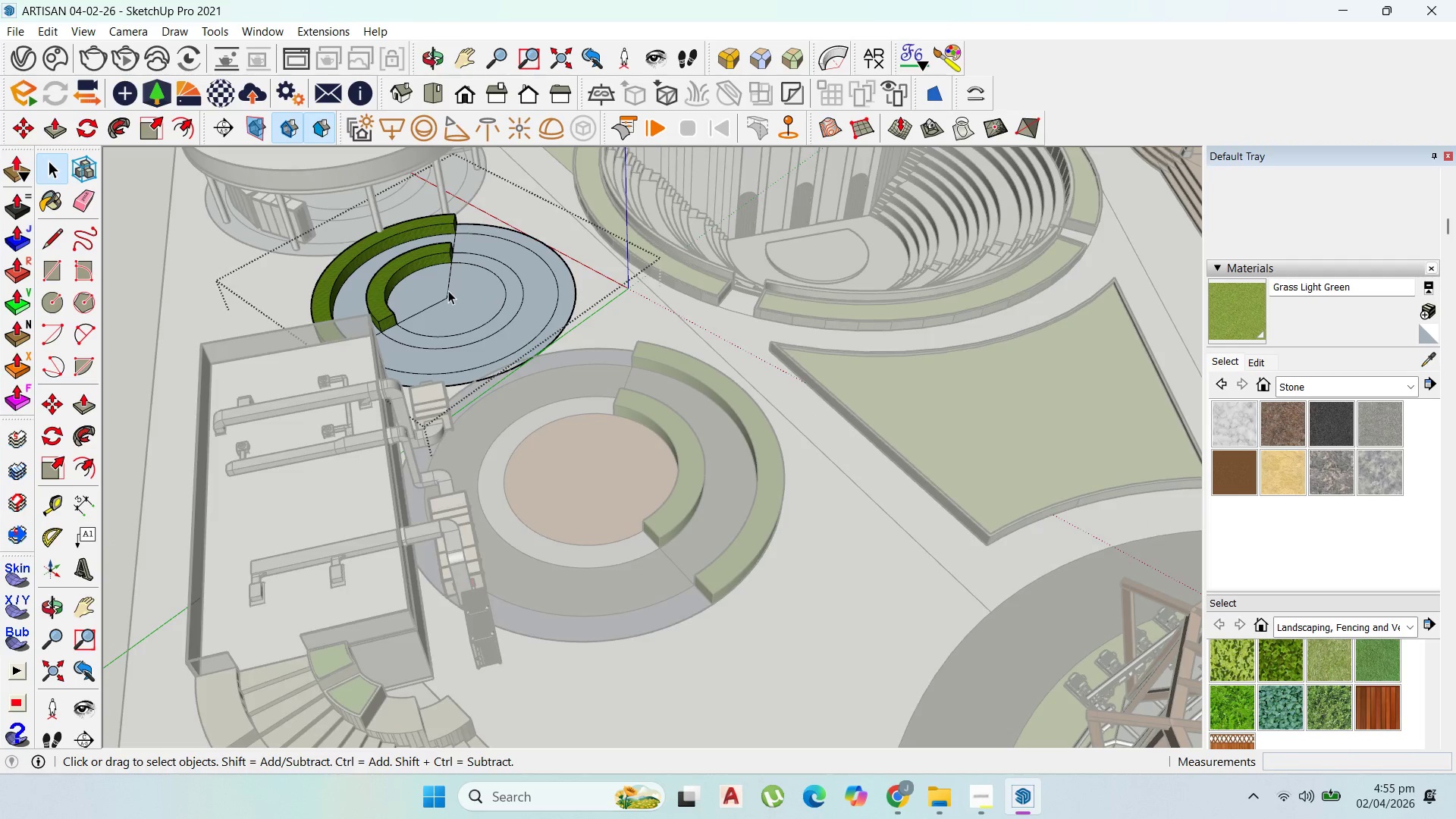 
key(Delete)
 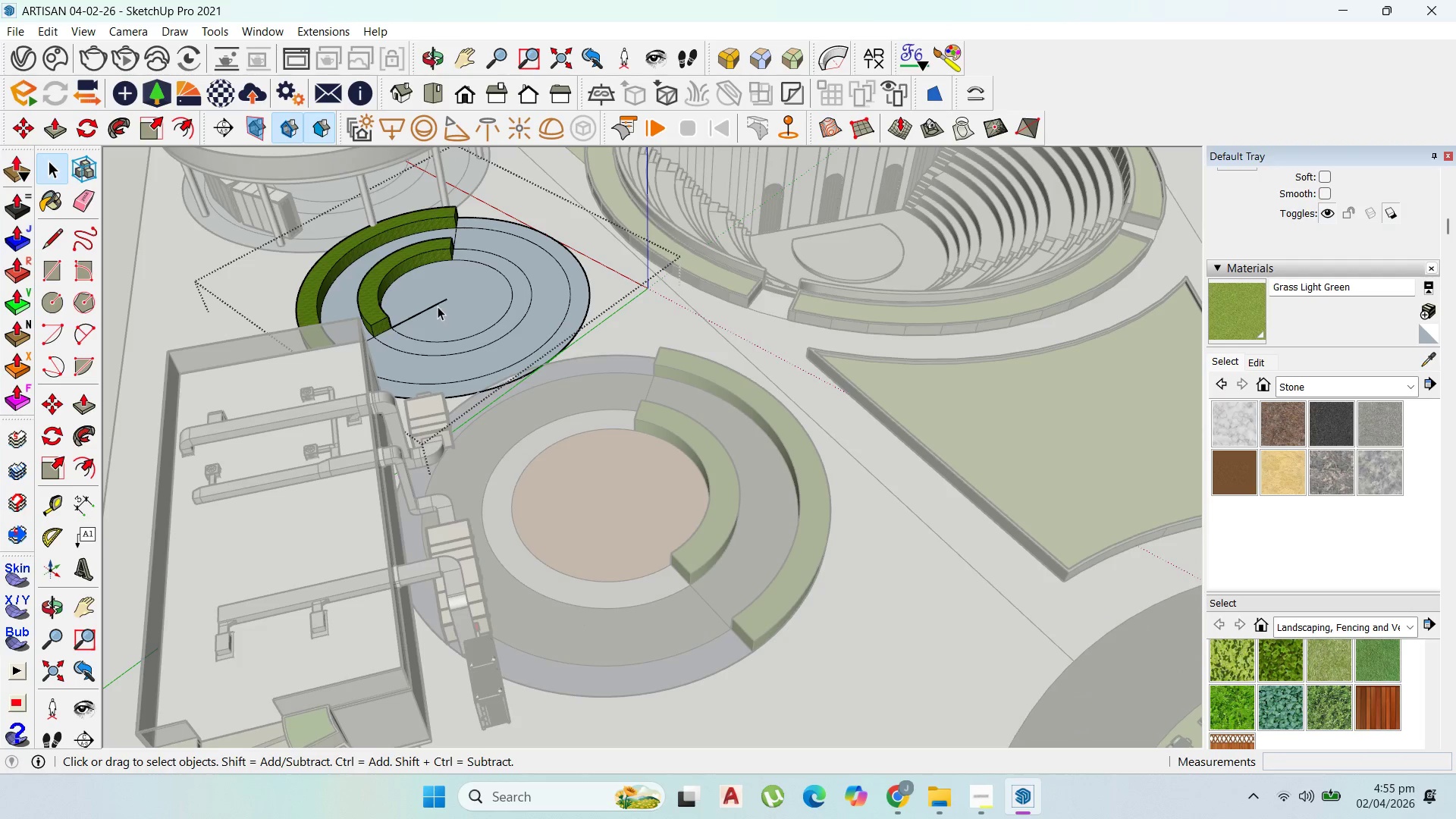 
left_click([436, 306])
 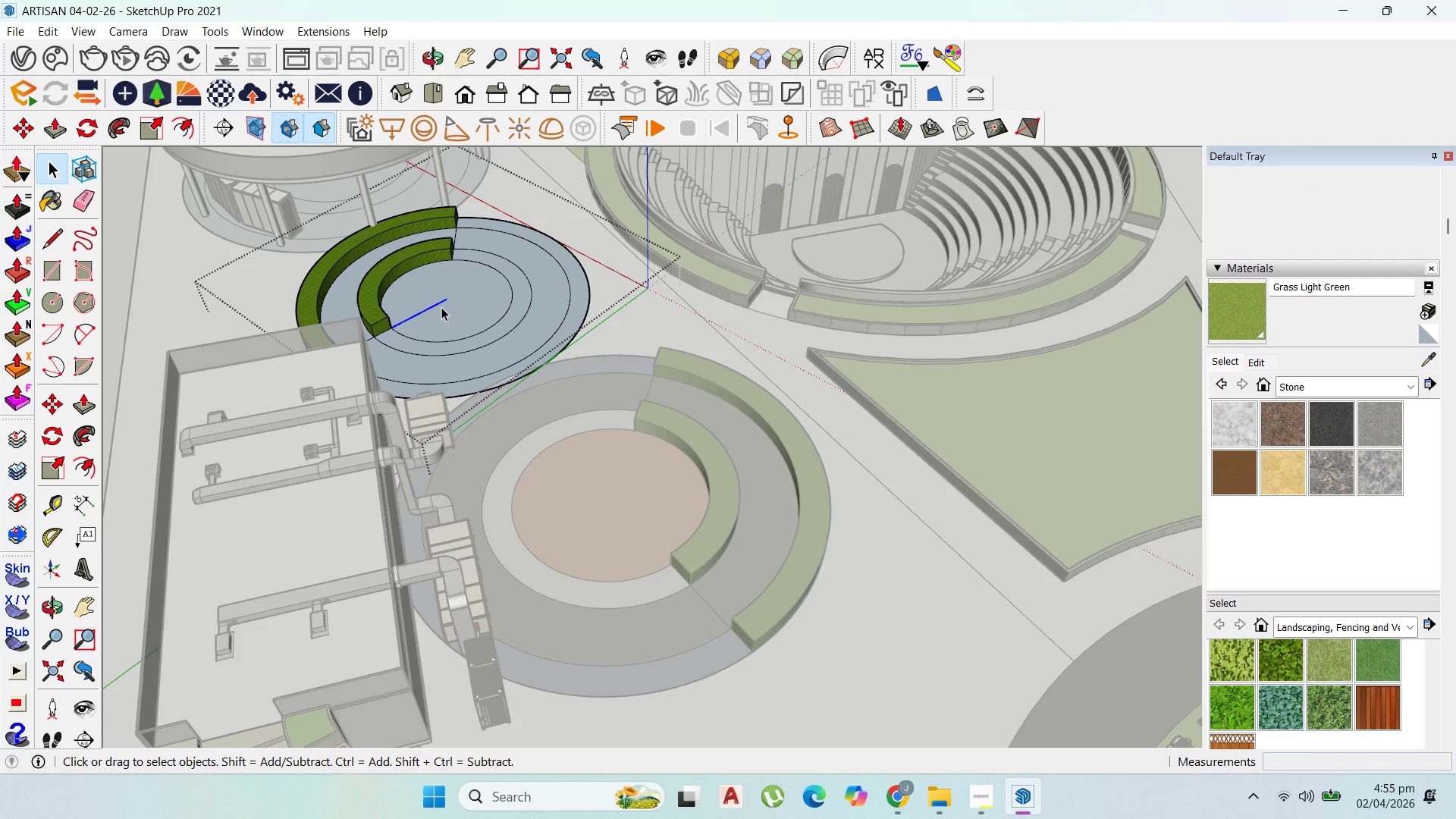 
key(Delete)
 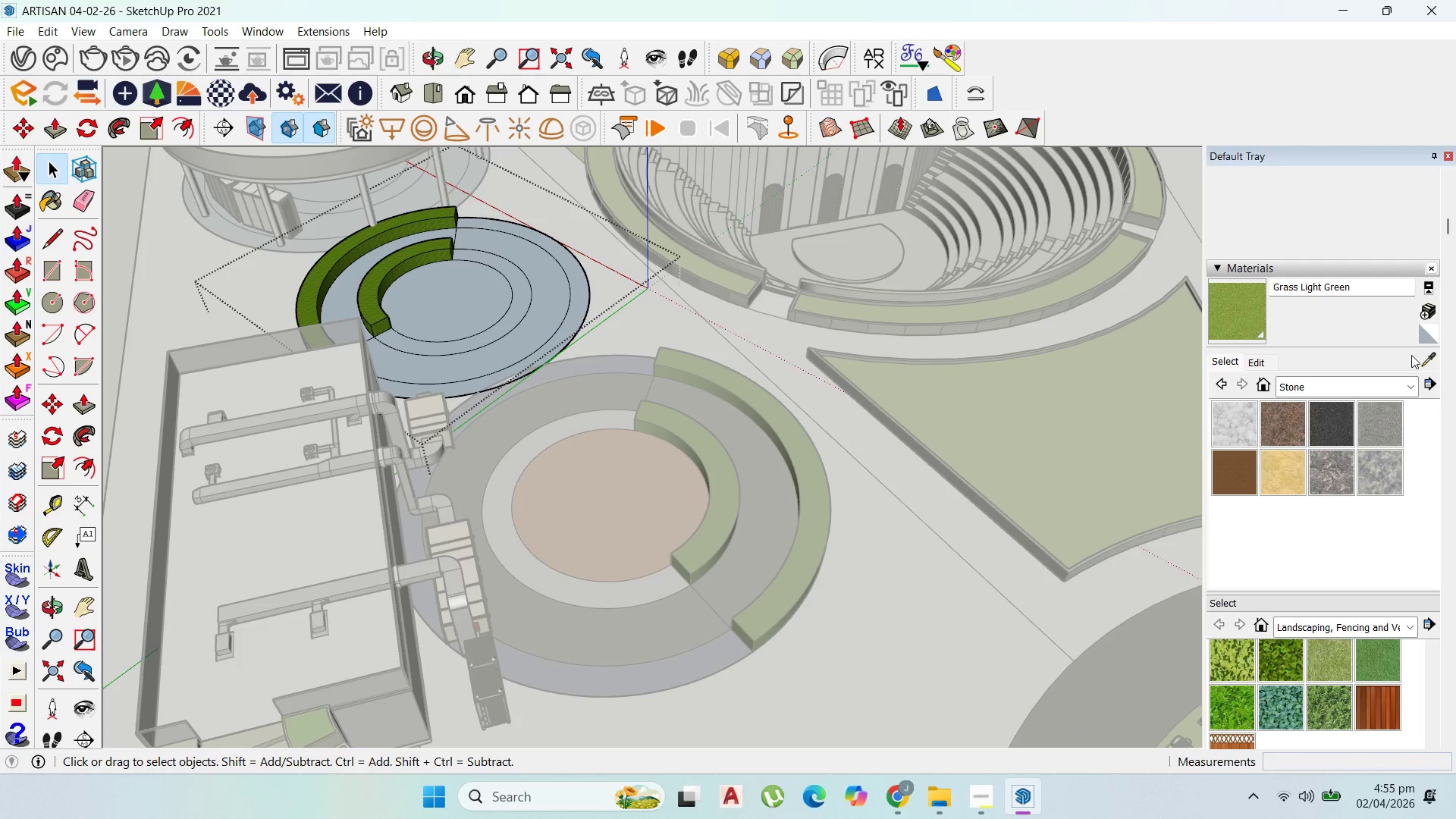 
left_click([1425, 361])
 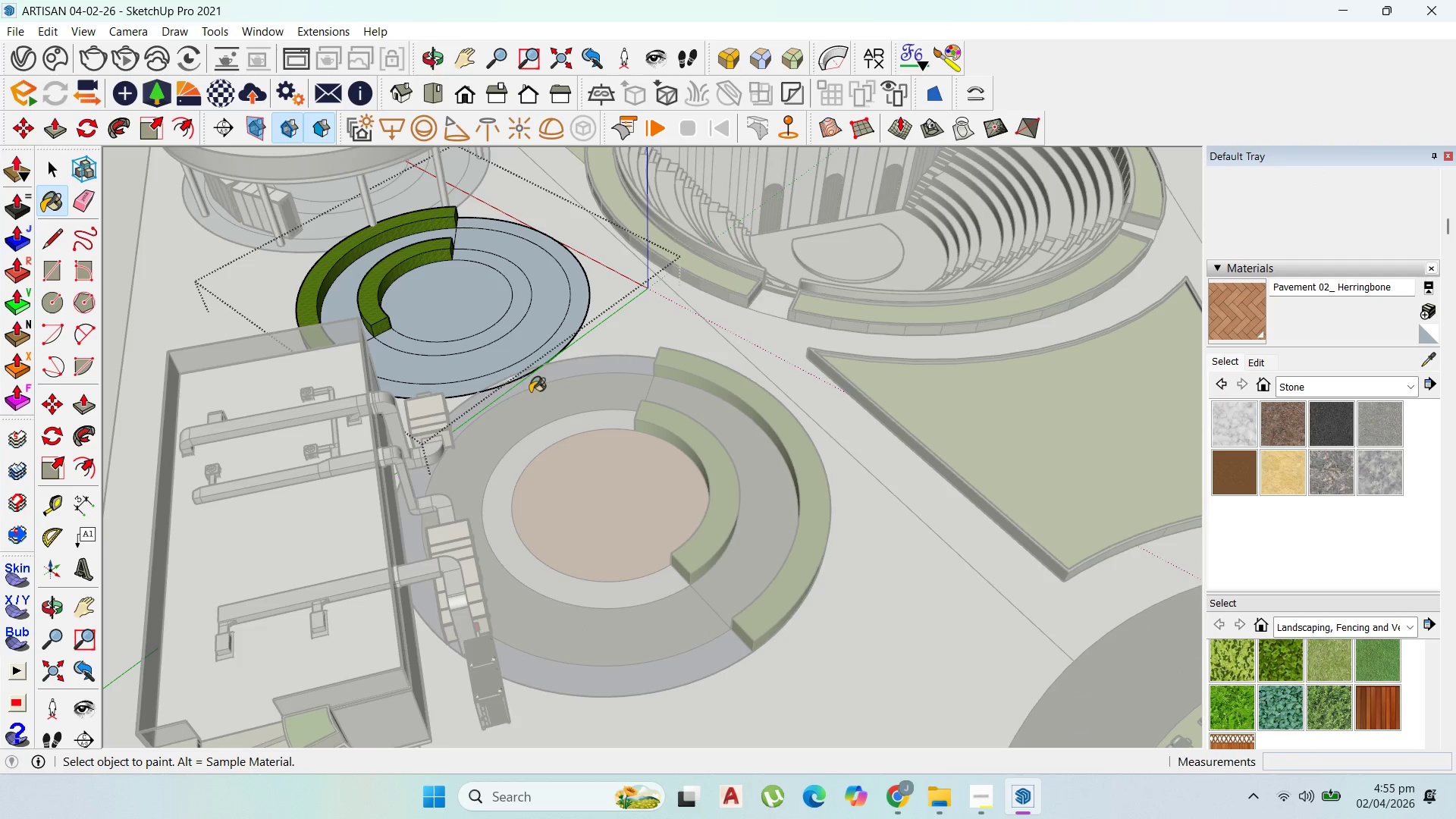 
left_click([475, 315])
 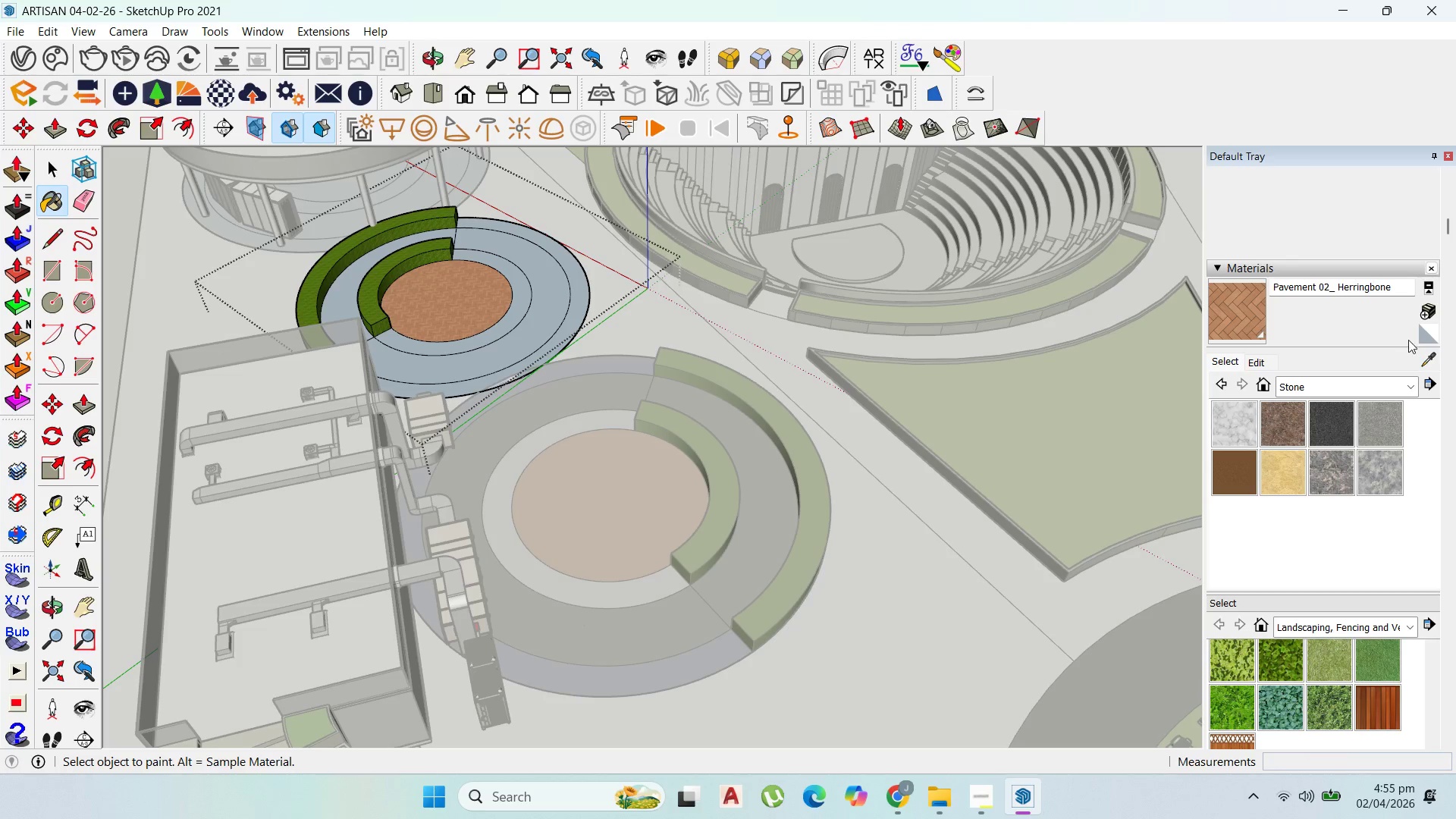 
left_click([1425, 356])
 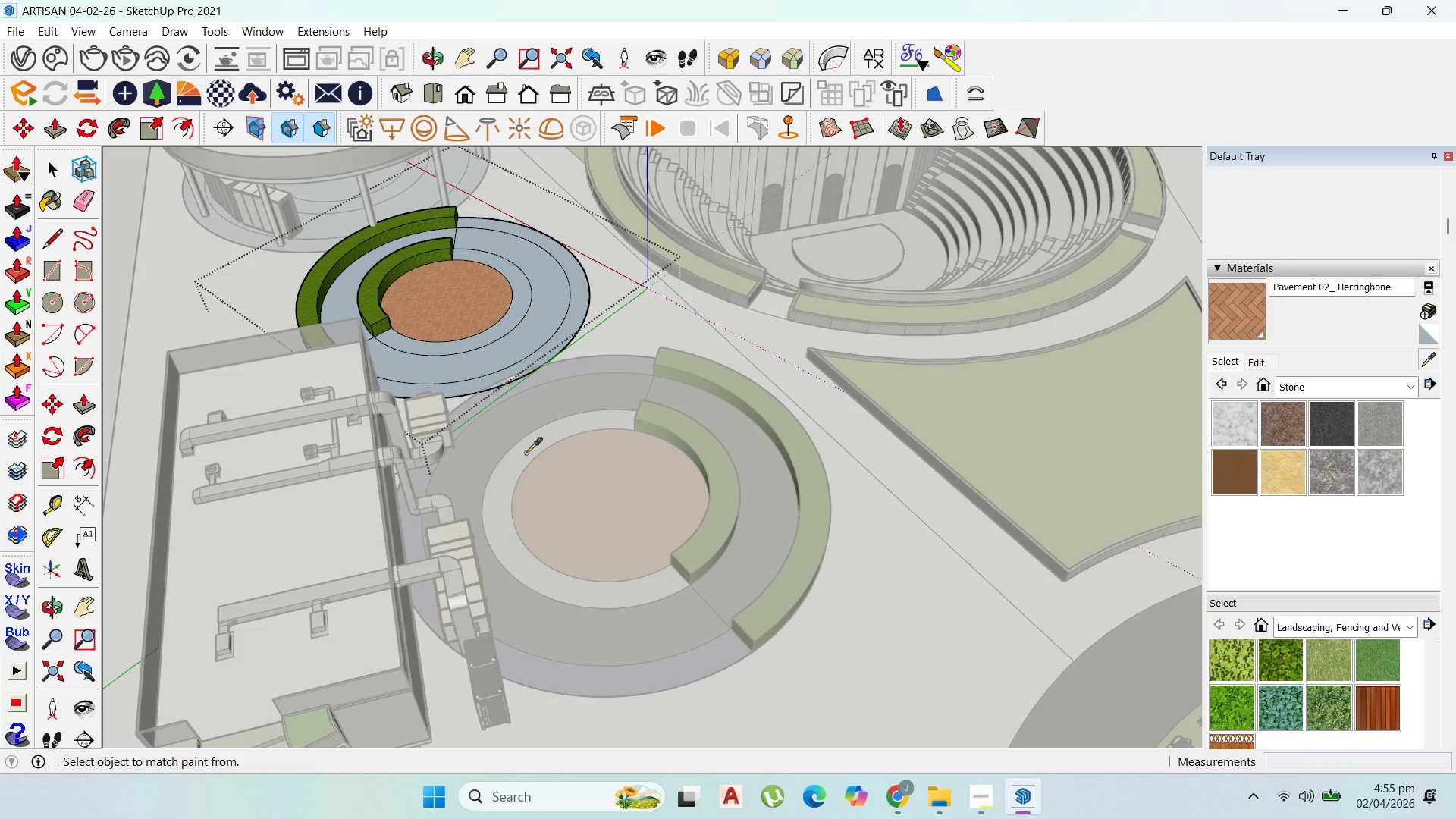 
left_click([531, 453])
 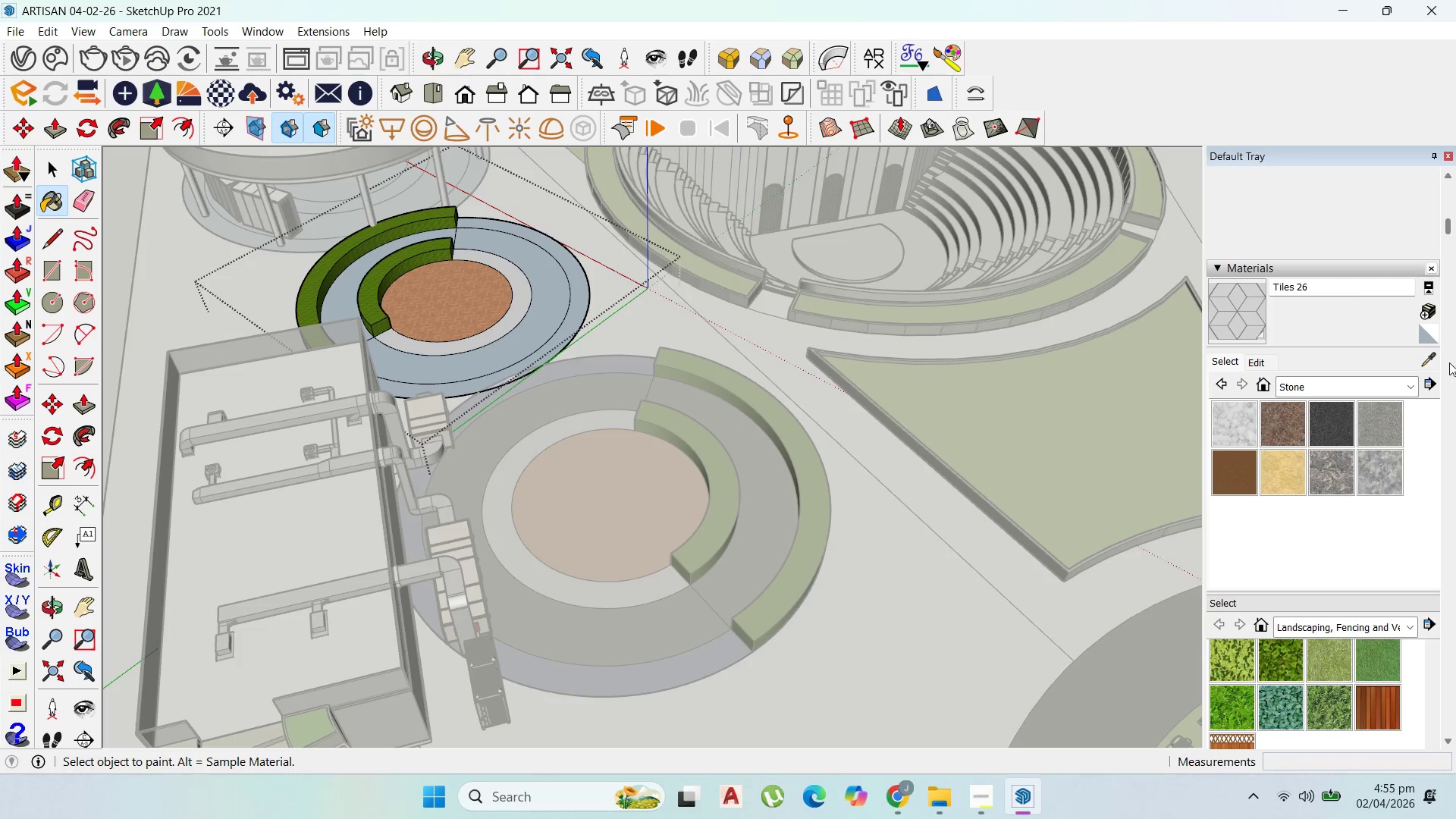 
left_click([1425, 356])
 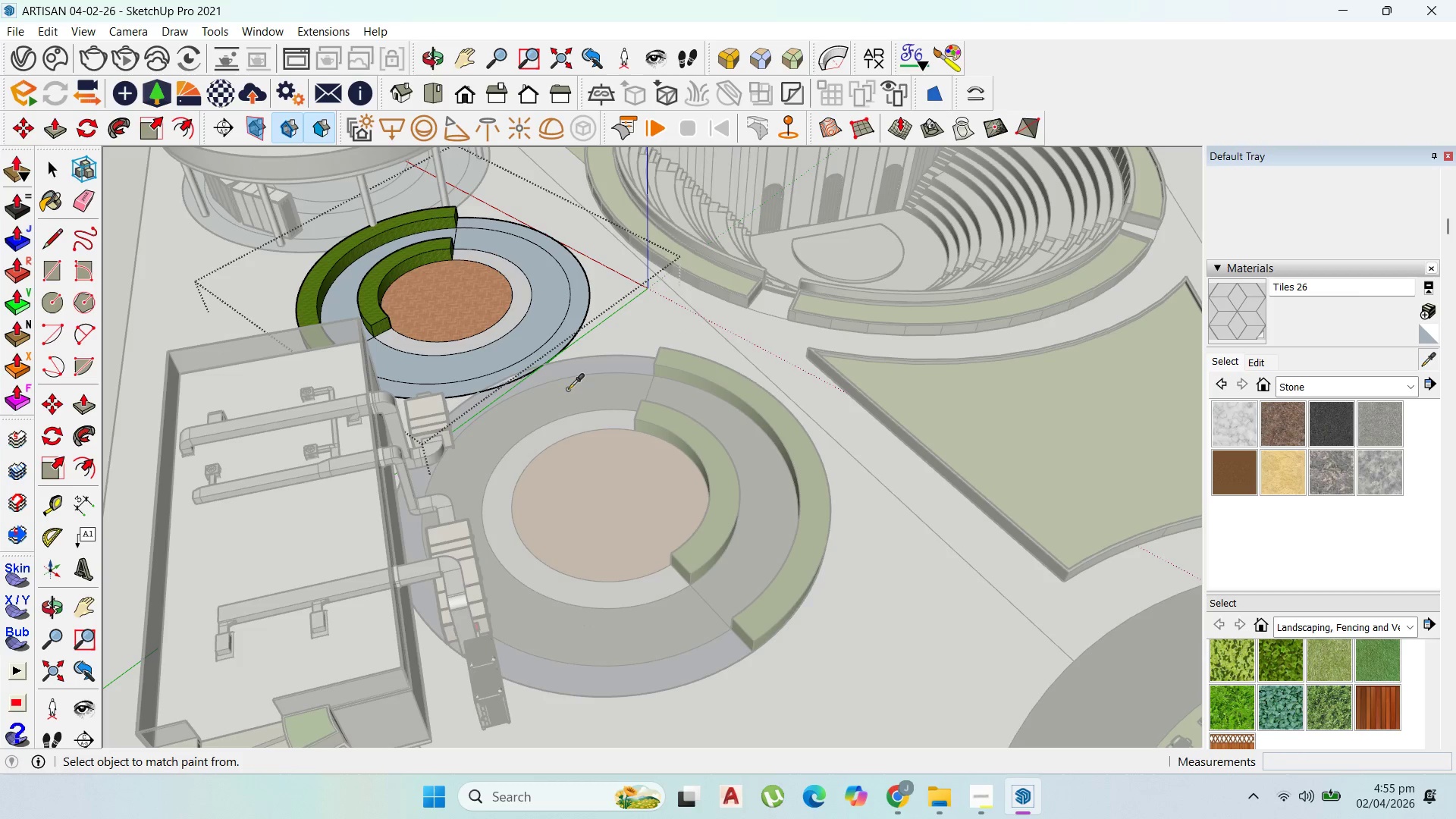 
left_click([567, 390])
 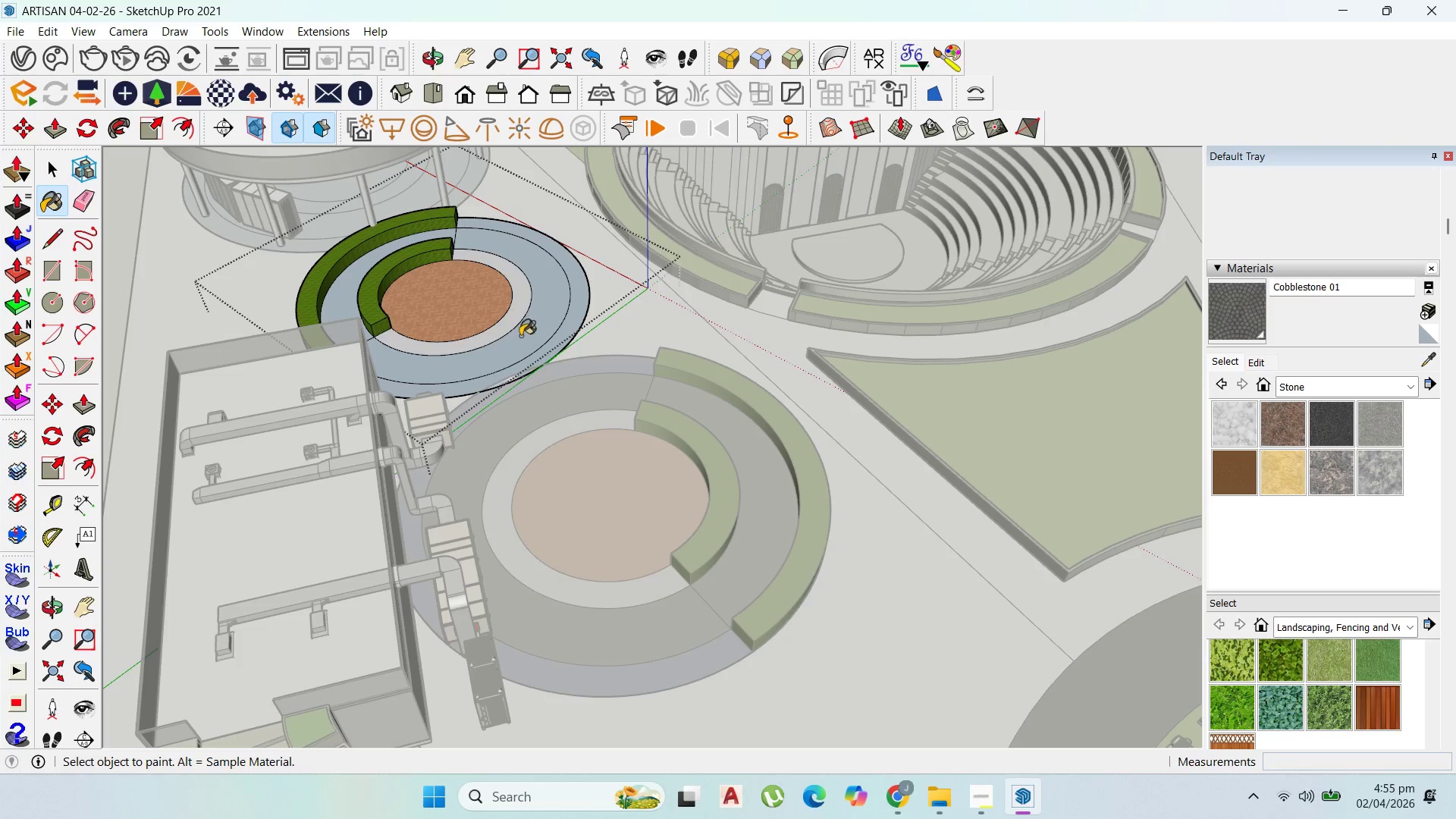 
left_click([527, 334])
 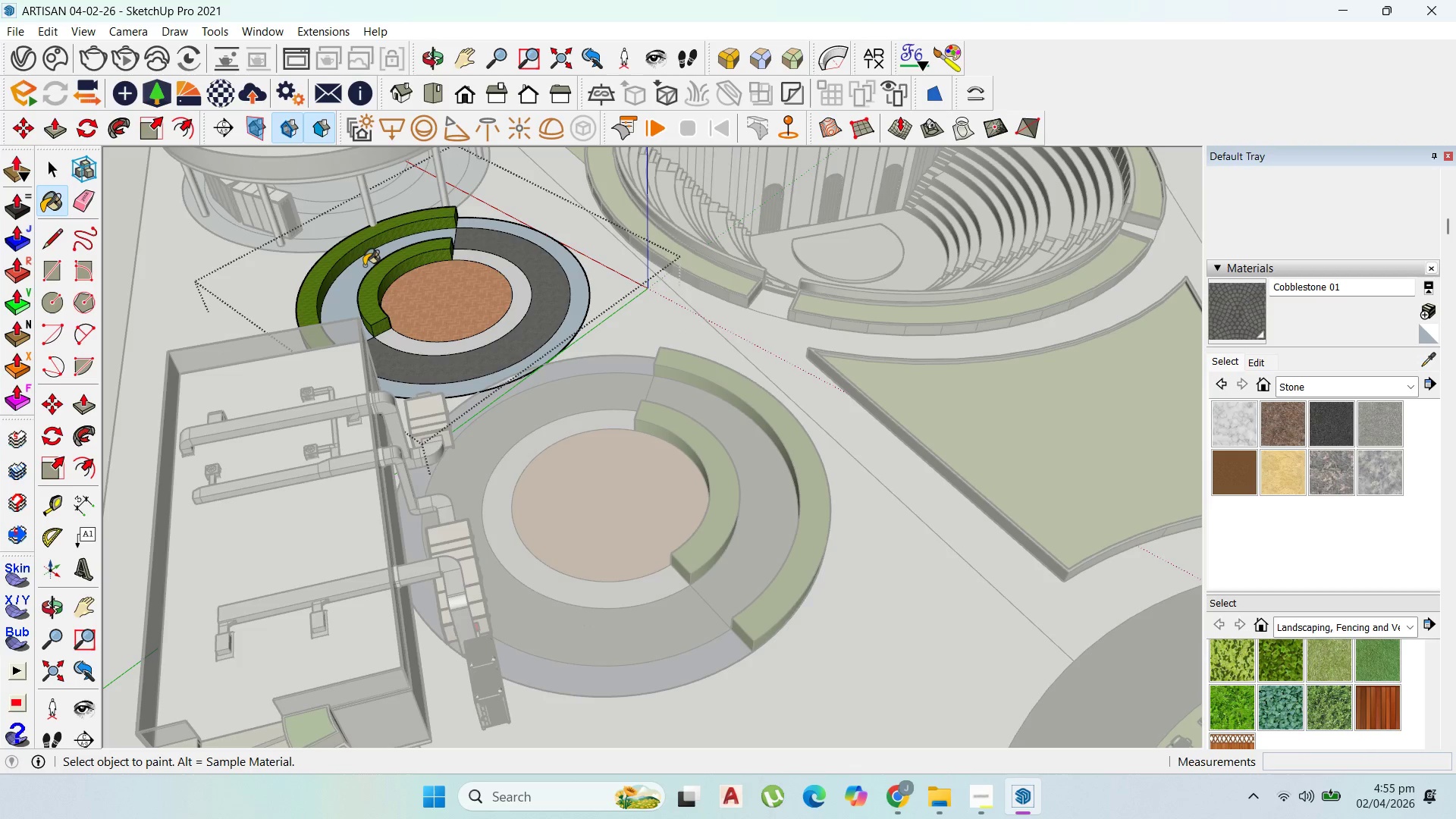 
left_click([364, 265])
 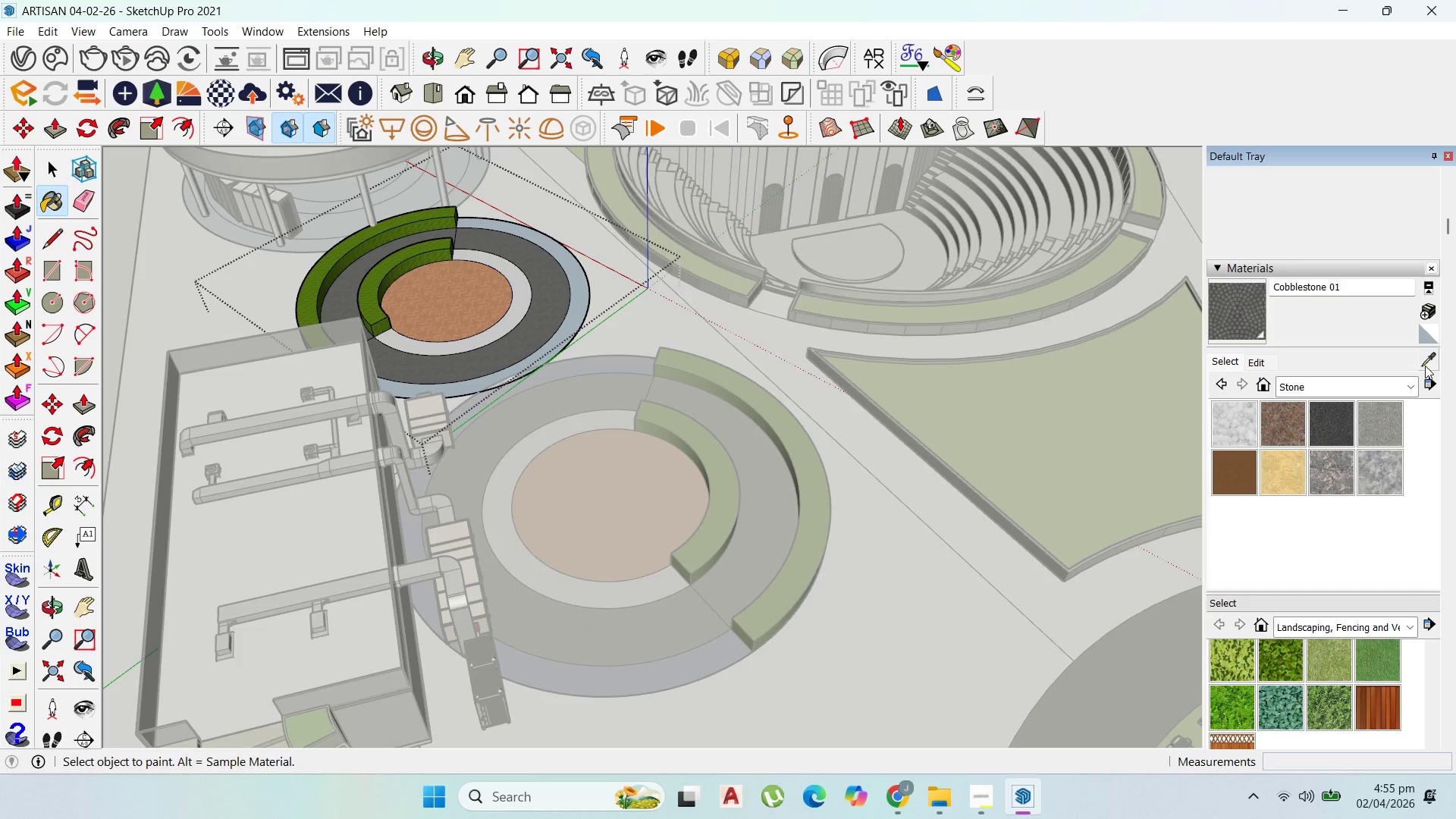 
left_click([557, 372])
 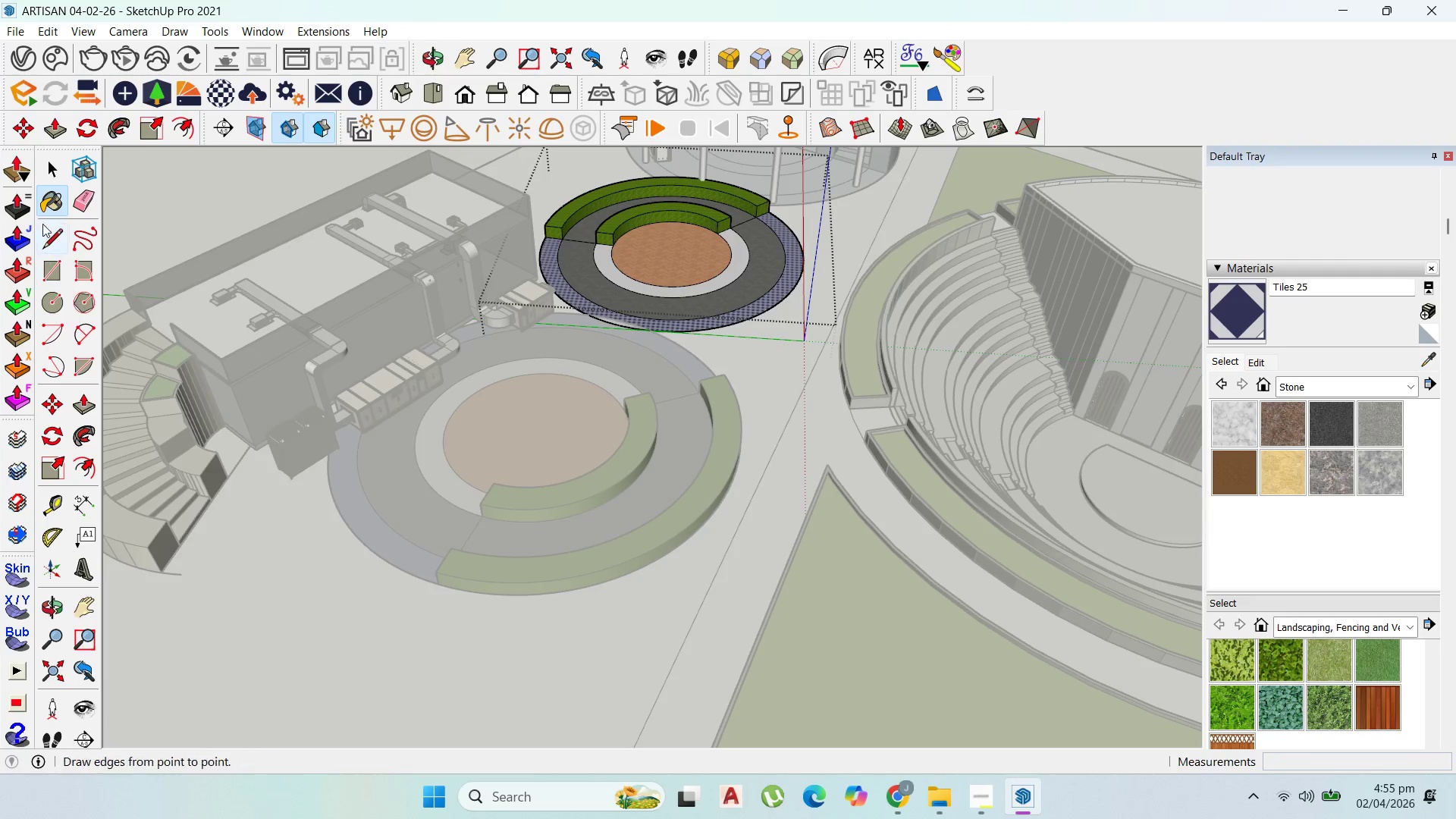 
left_click([43, 177])
 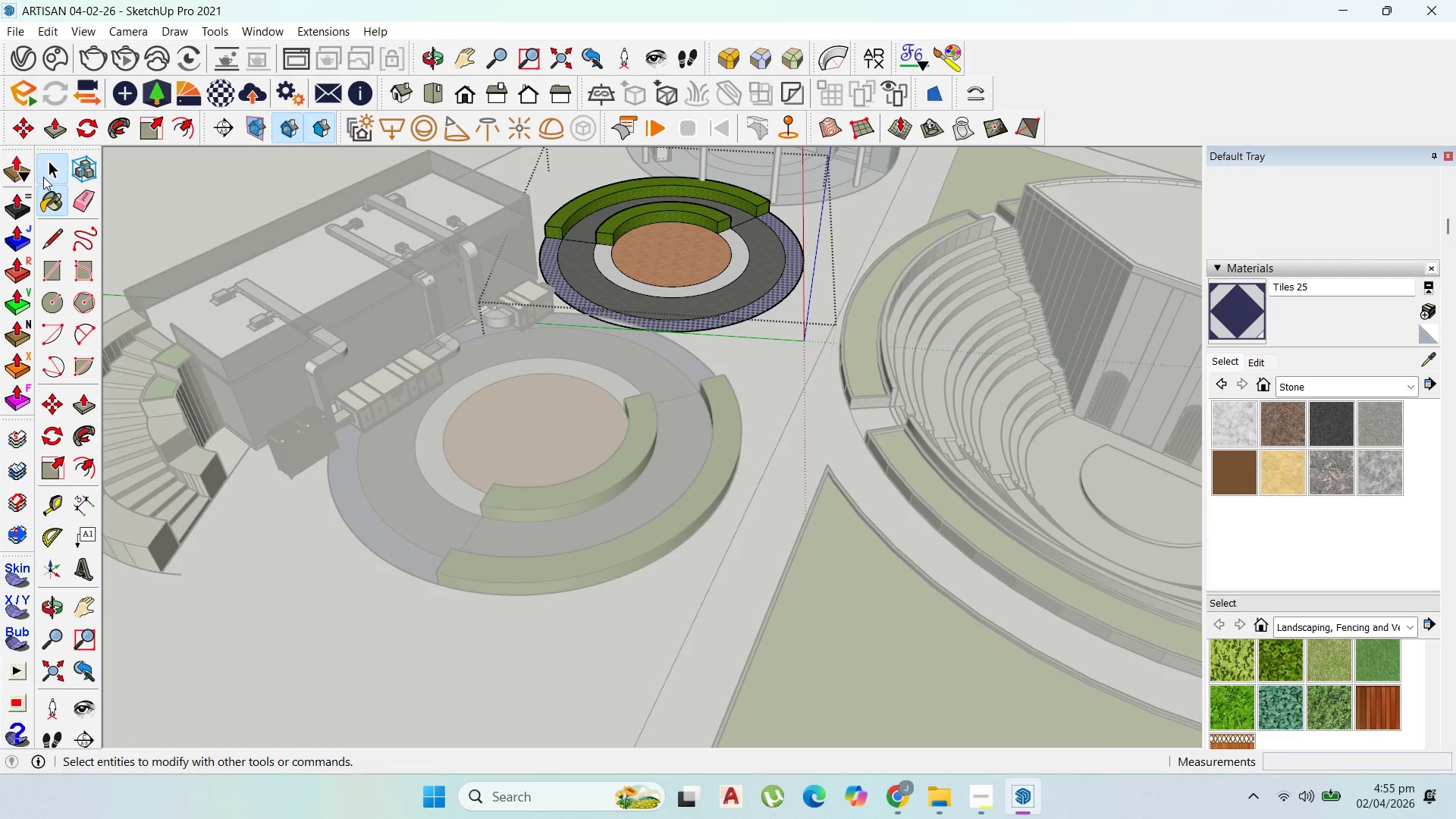 
key(Escape)
 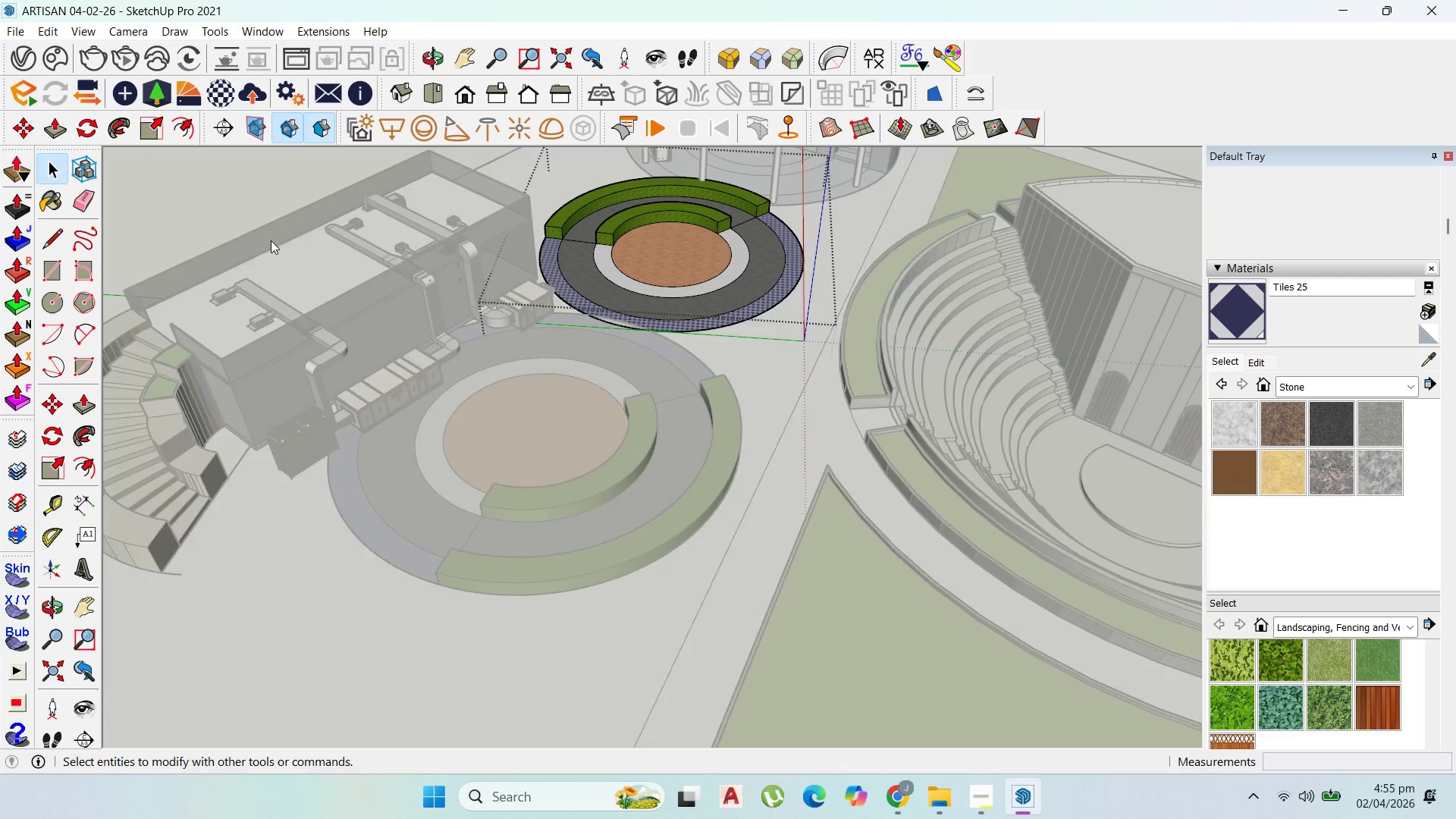 
key(Escape)
 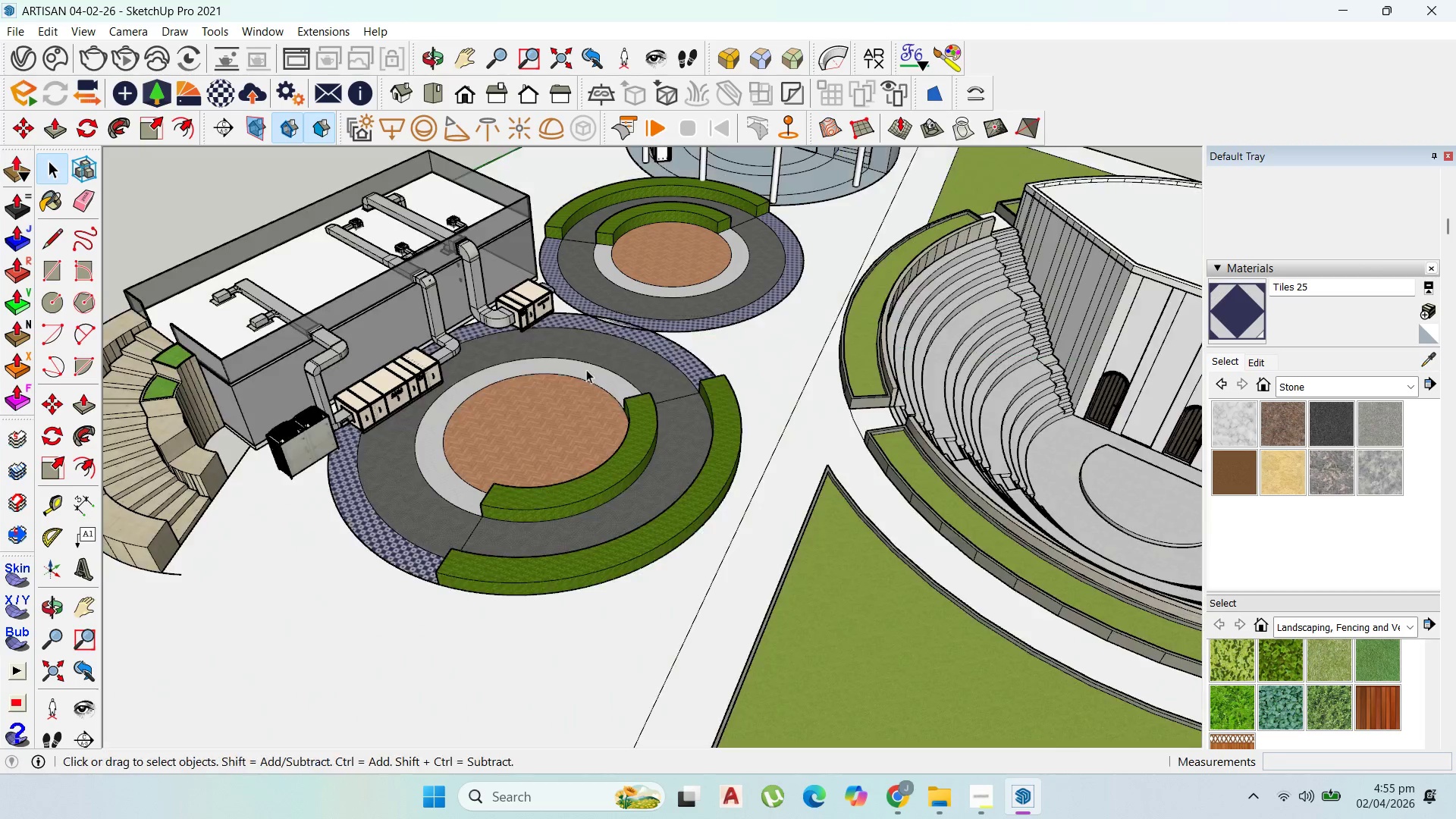 
key(Escape)
 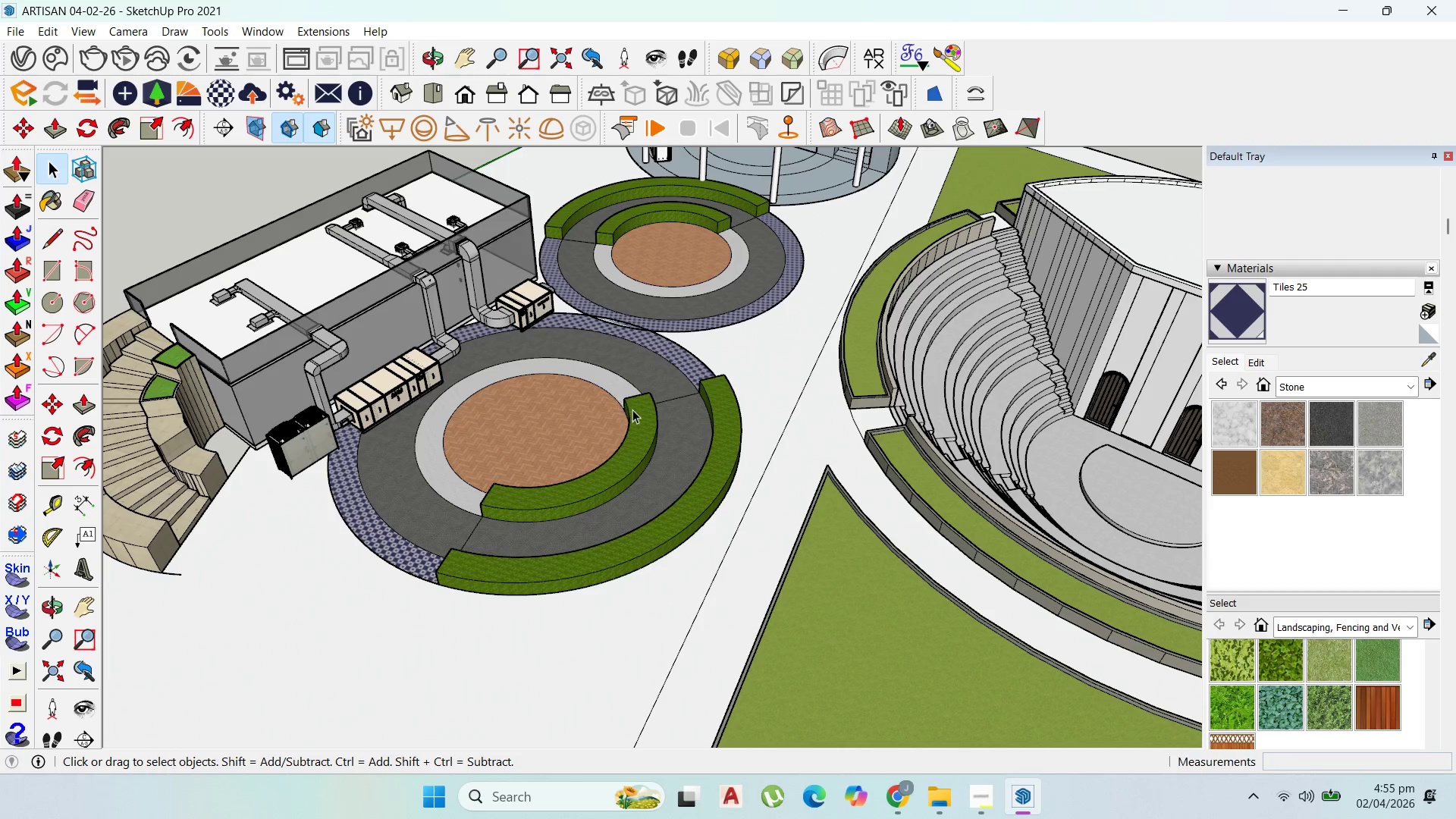 
scroll: coordinate [649, 270], scroll_direction: down, amount: 4.0
 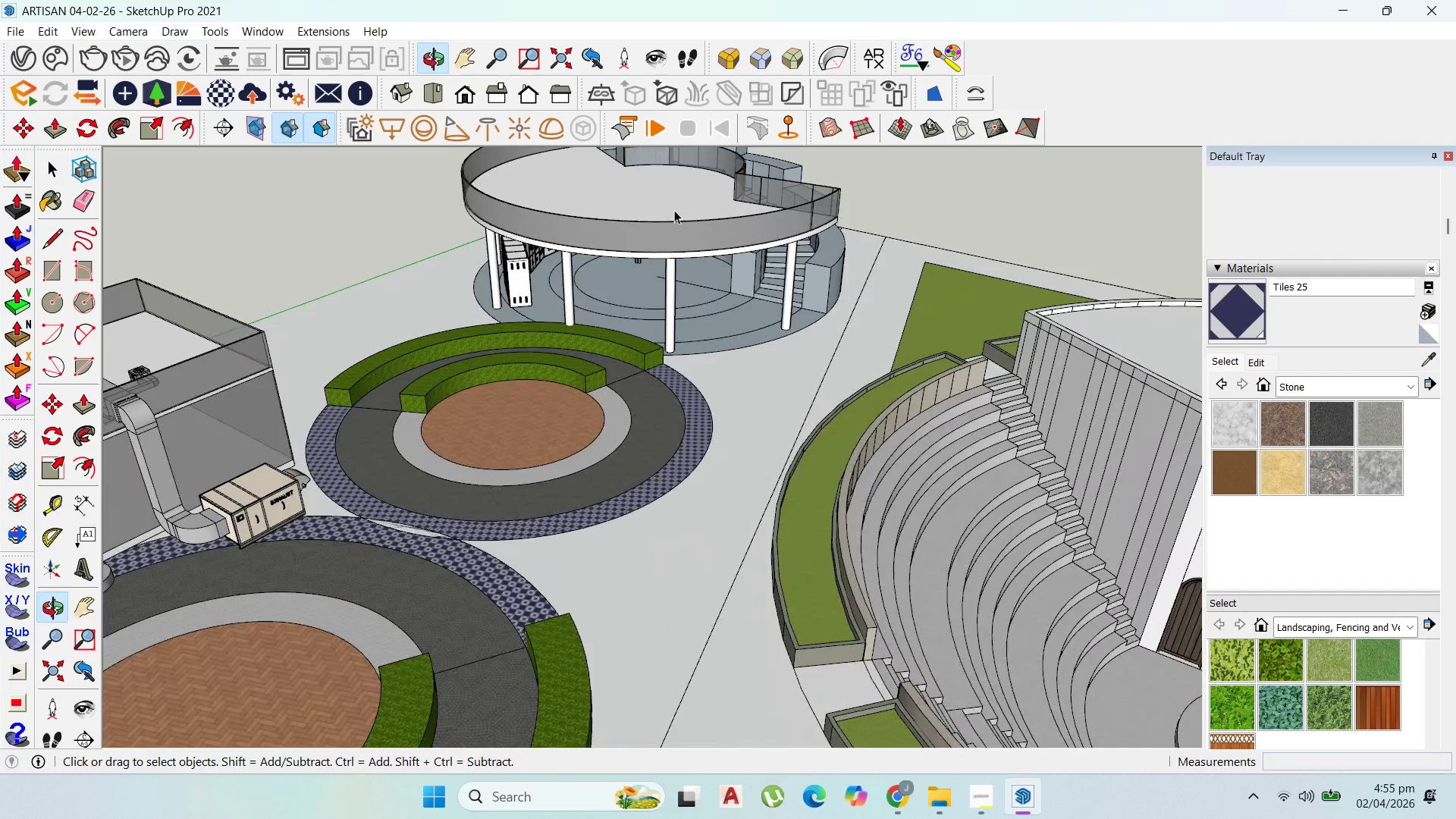 
scroll: coordinate [629, 275], scroll_direction: up, amount: 5.0
 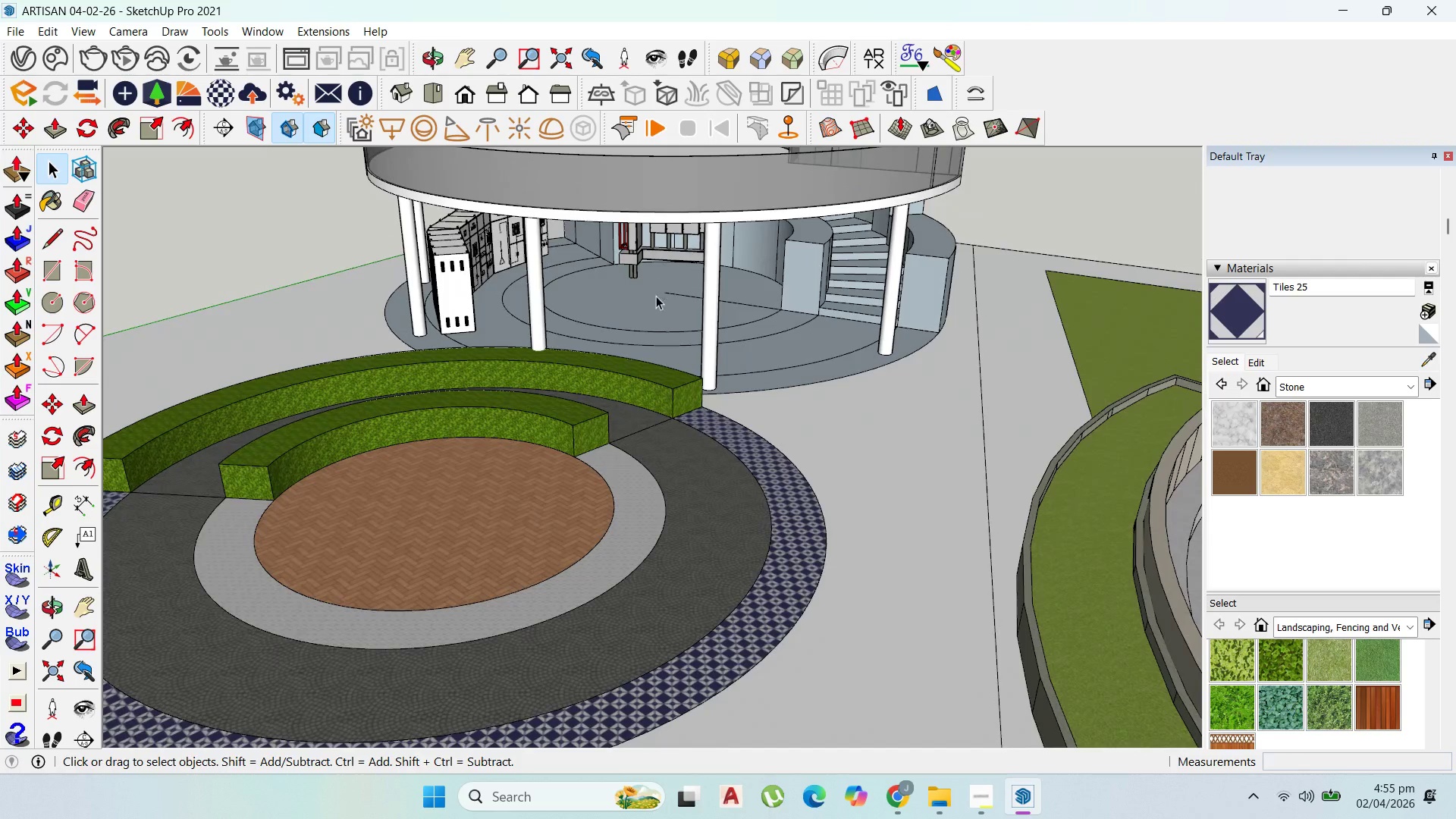 
double_click([655, 297])
 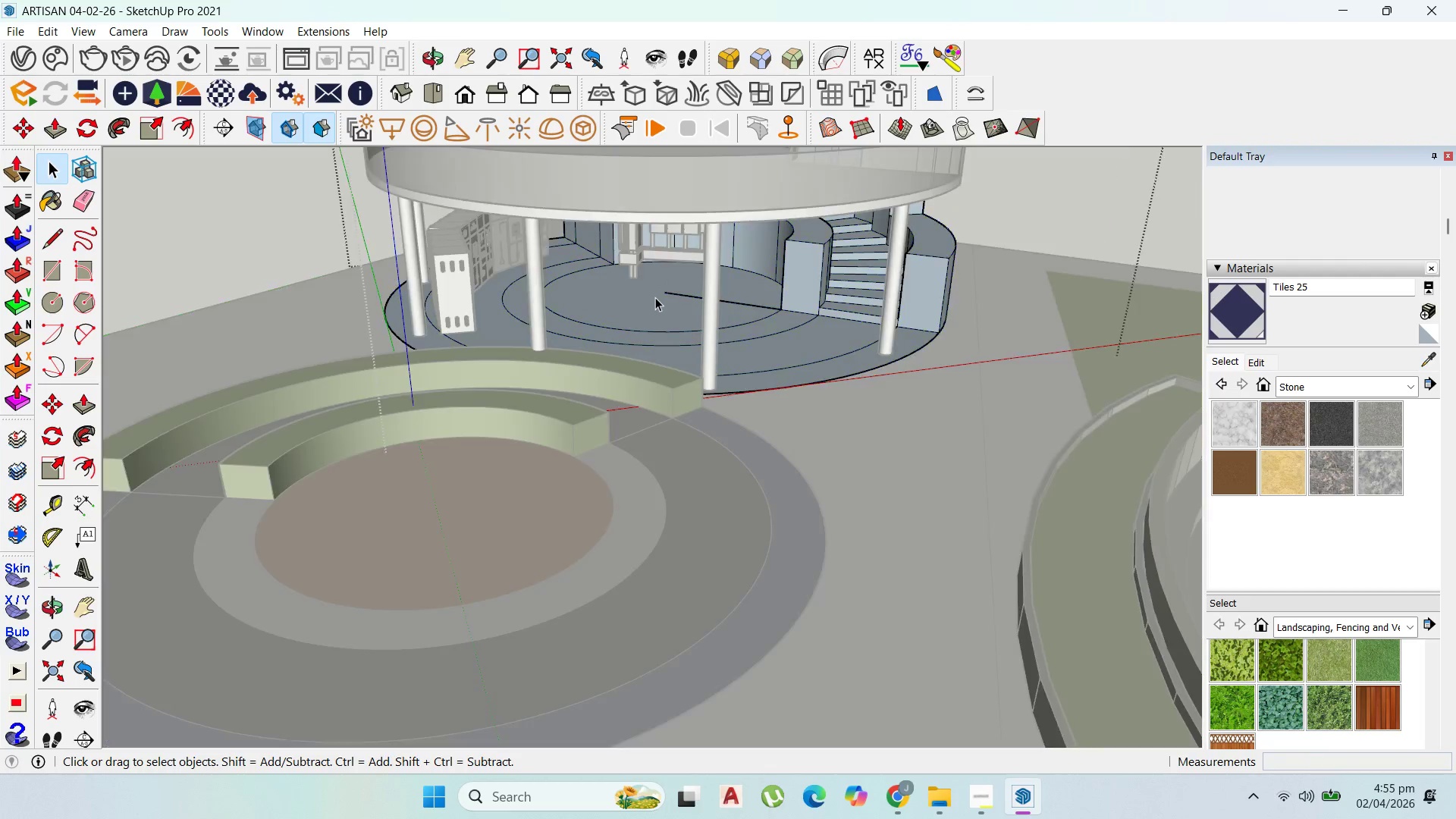 
triple_click([655, 297])
 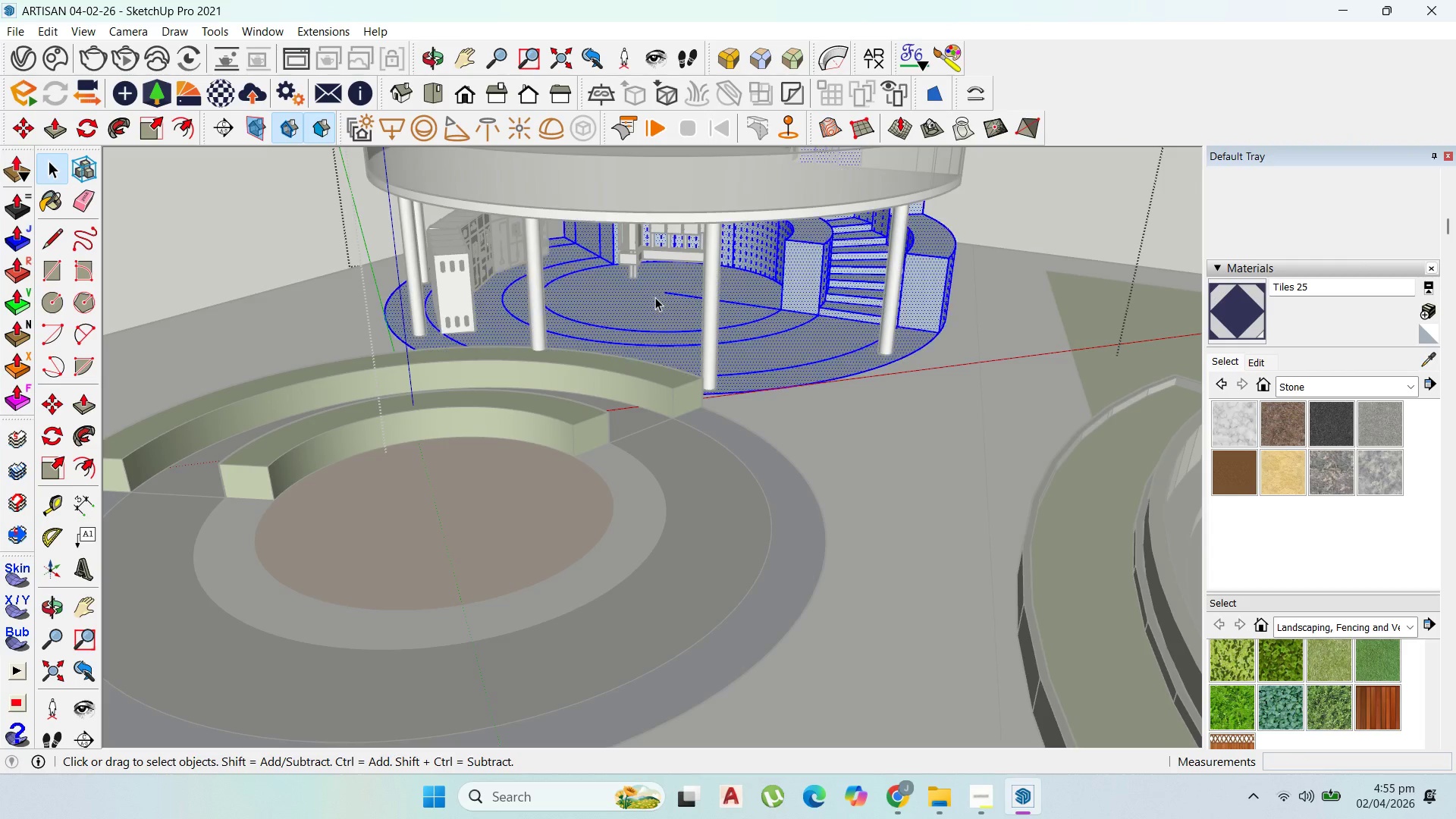 
triple_click([655, 297])
 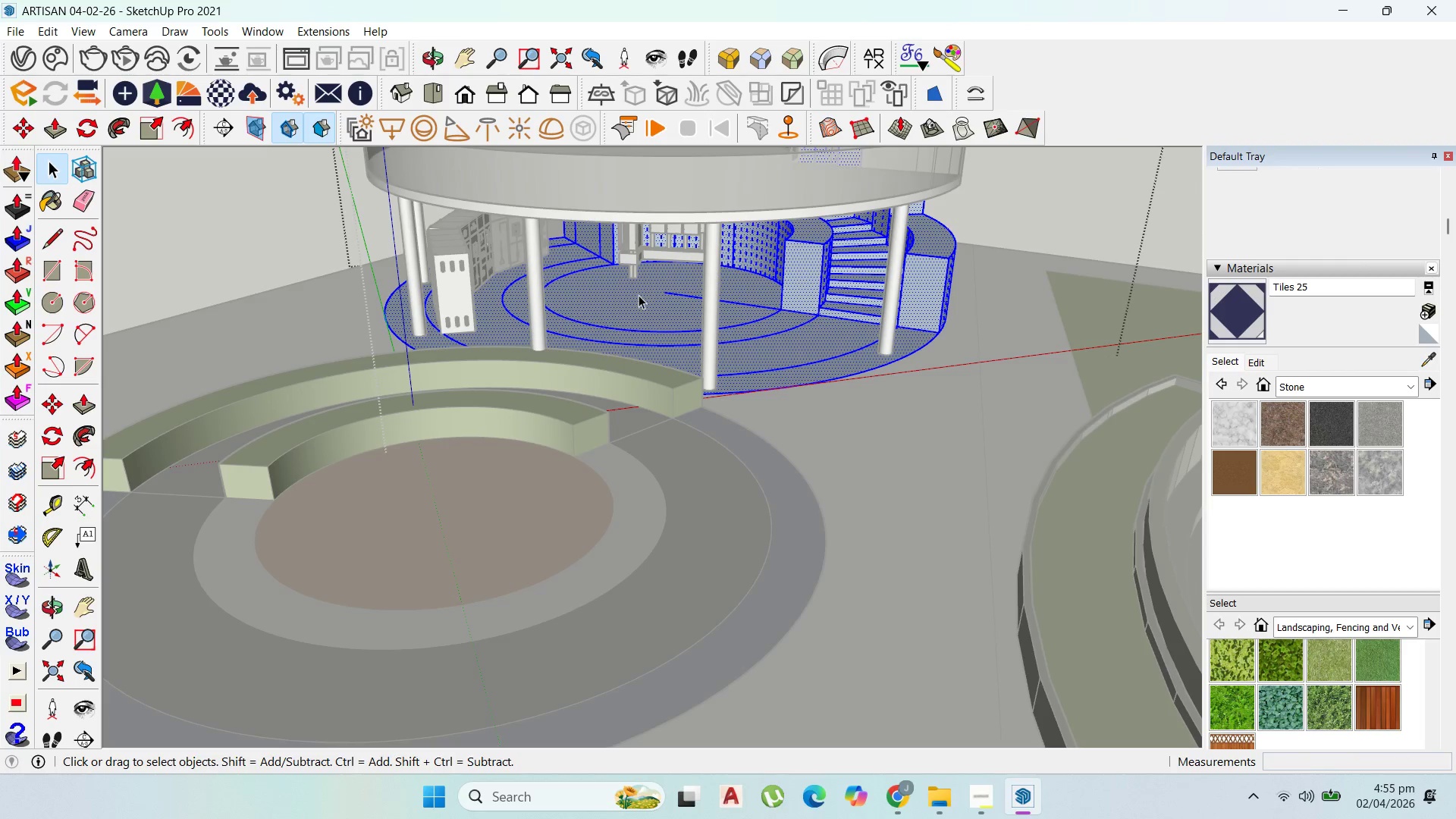 
triple_click([639, 295])
 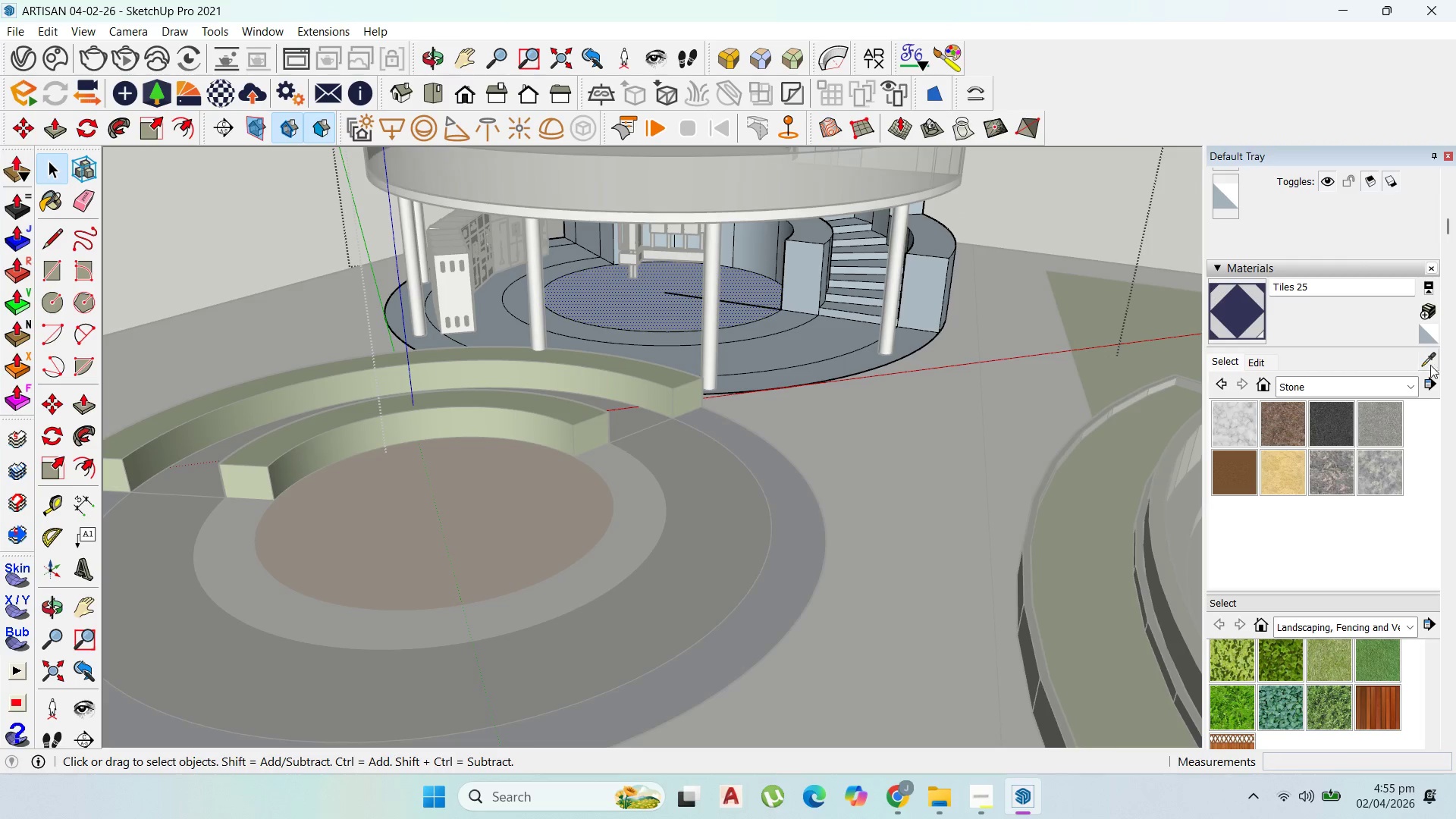 
left_click_drag(start_coordinate=[1426, 367], to_coordinate=[1423, 366])
 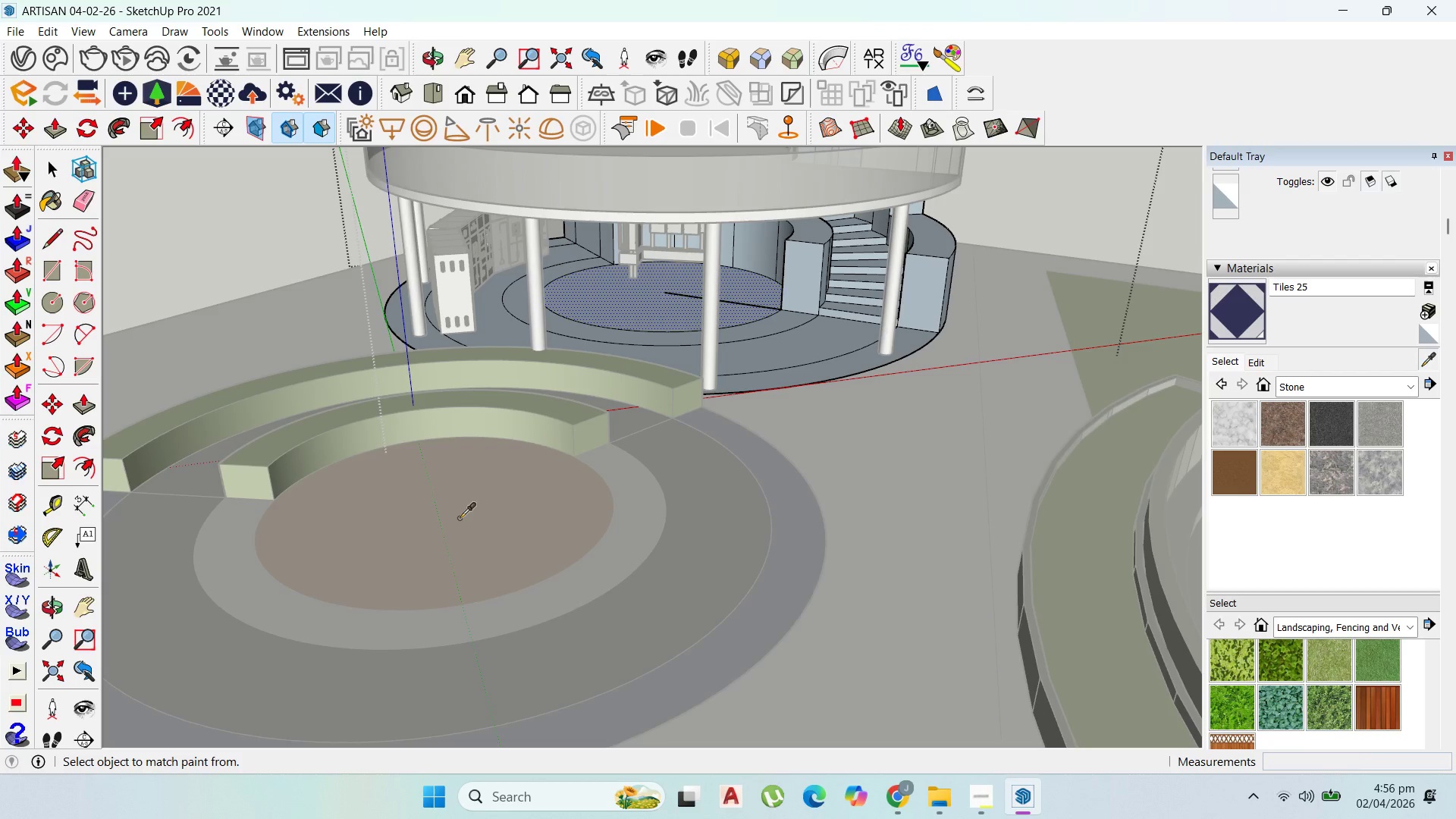 
left_click([460, 518])
 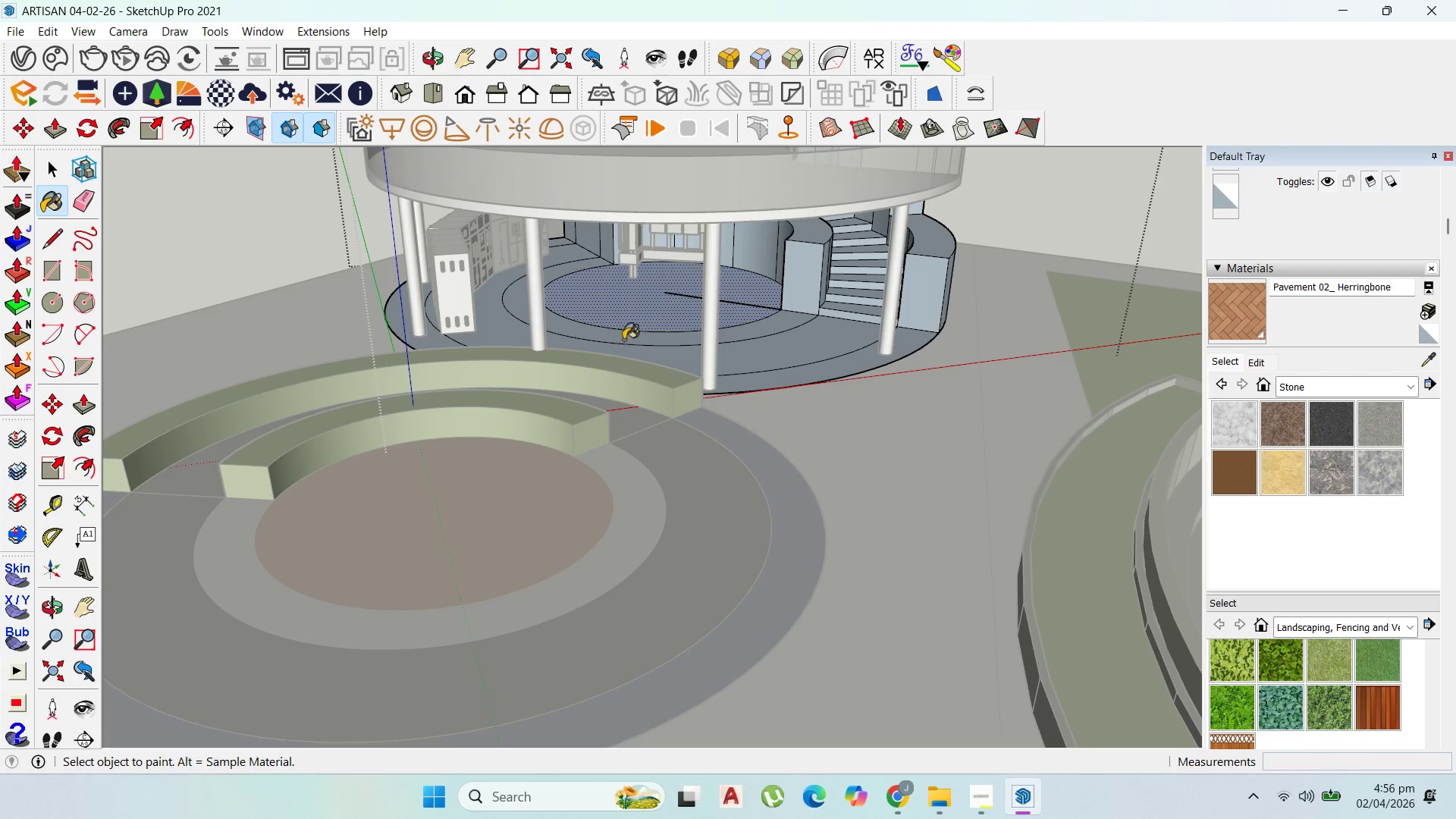 
left_click([635, 316])
 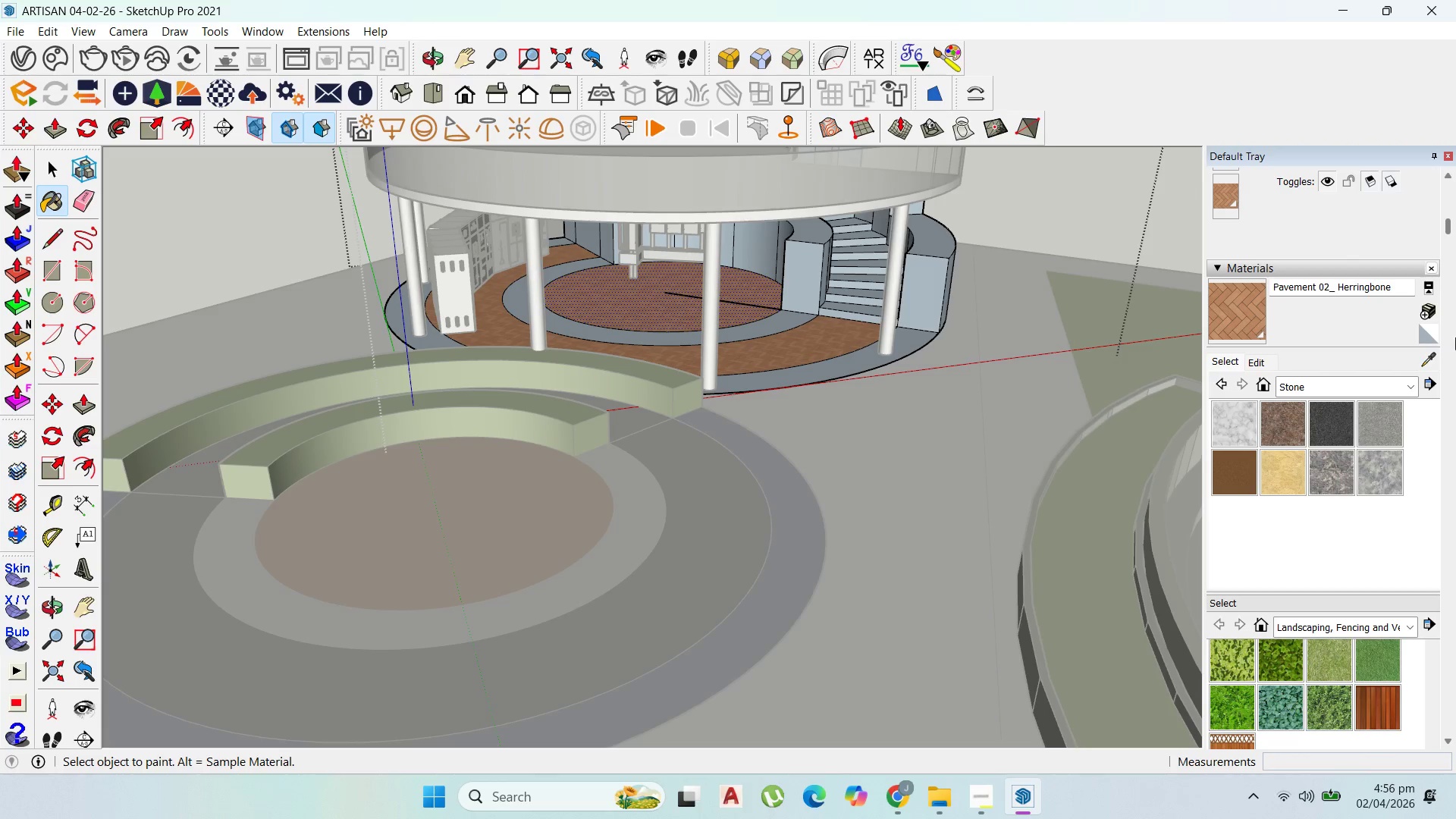 
left_click([1425, 371])
 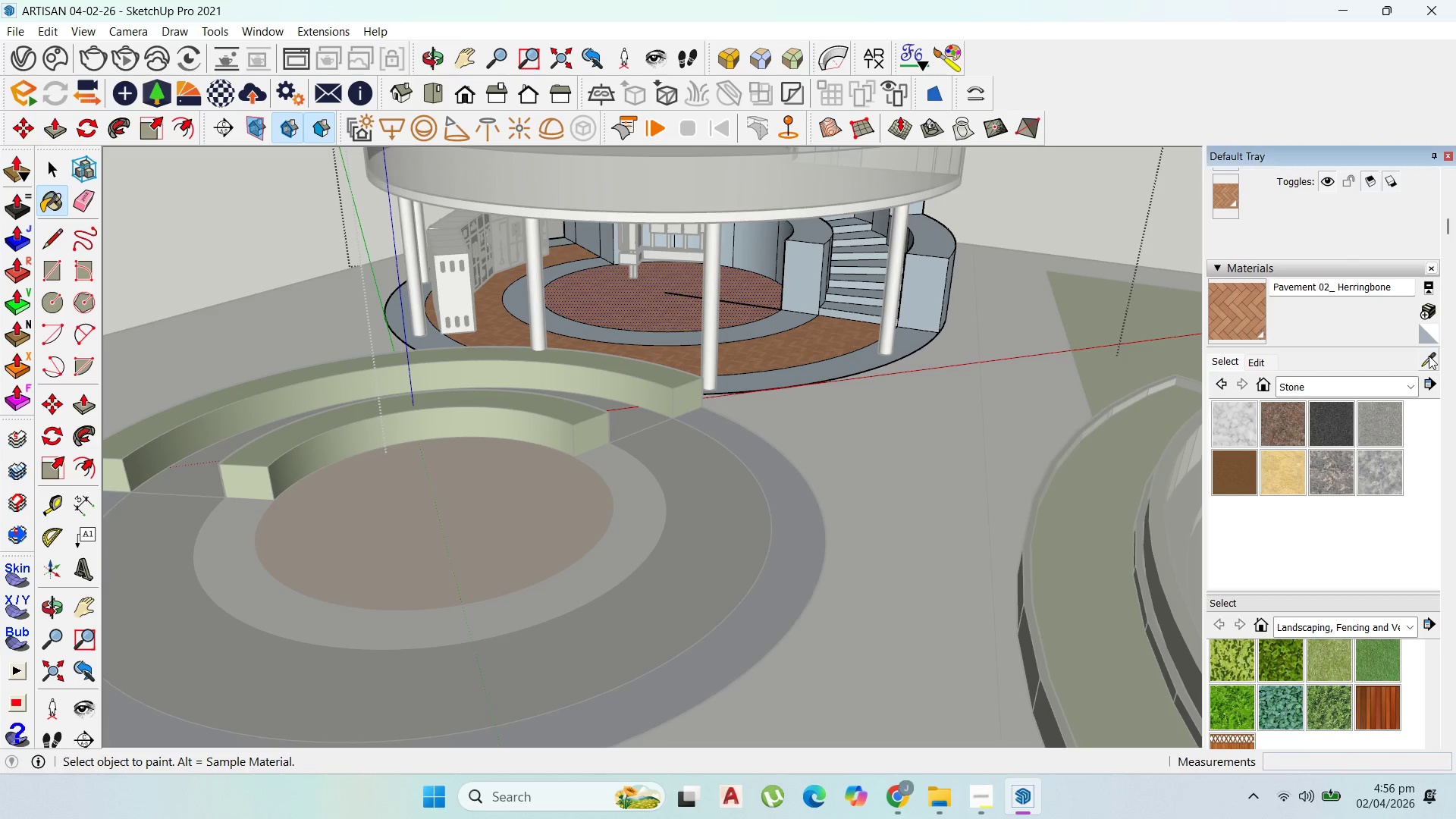 
left_click([724, 536])
 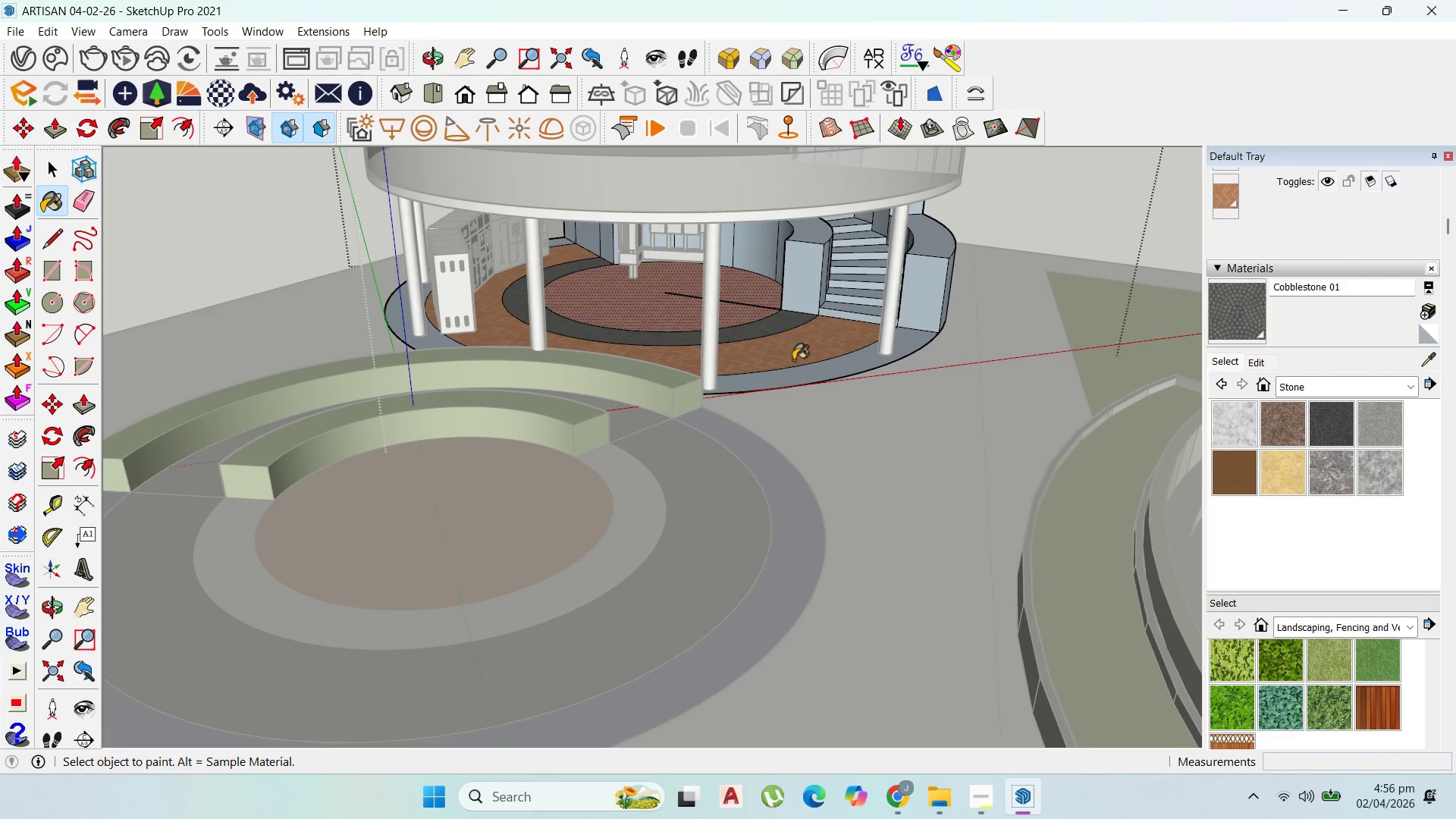 
left_click([811, 374])
 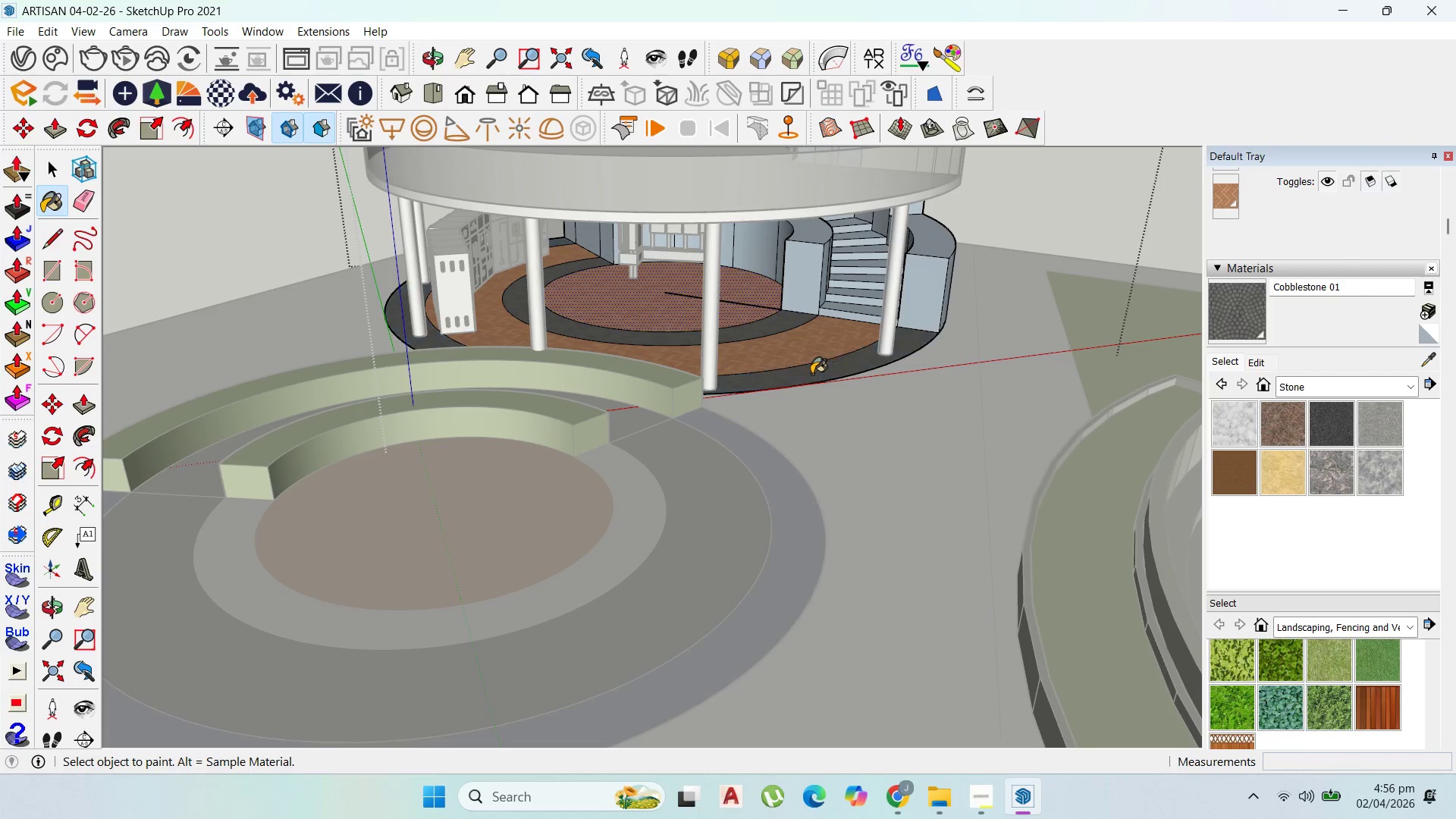 
scroll: coordinate [604, 358], scroll_direction: down, amount: 11.0
 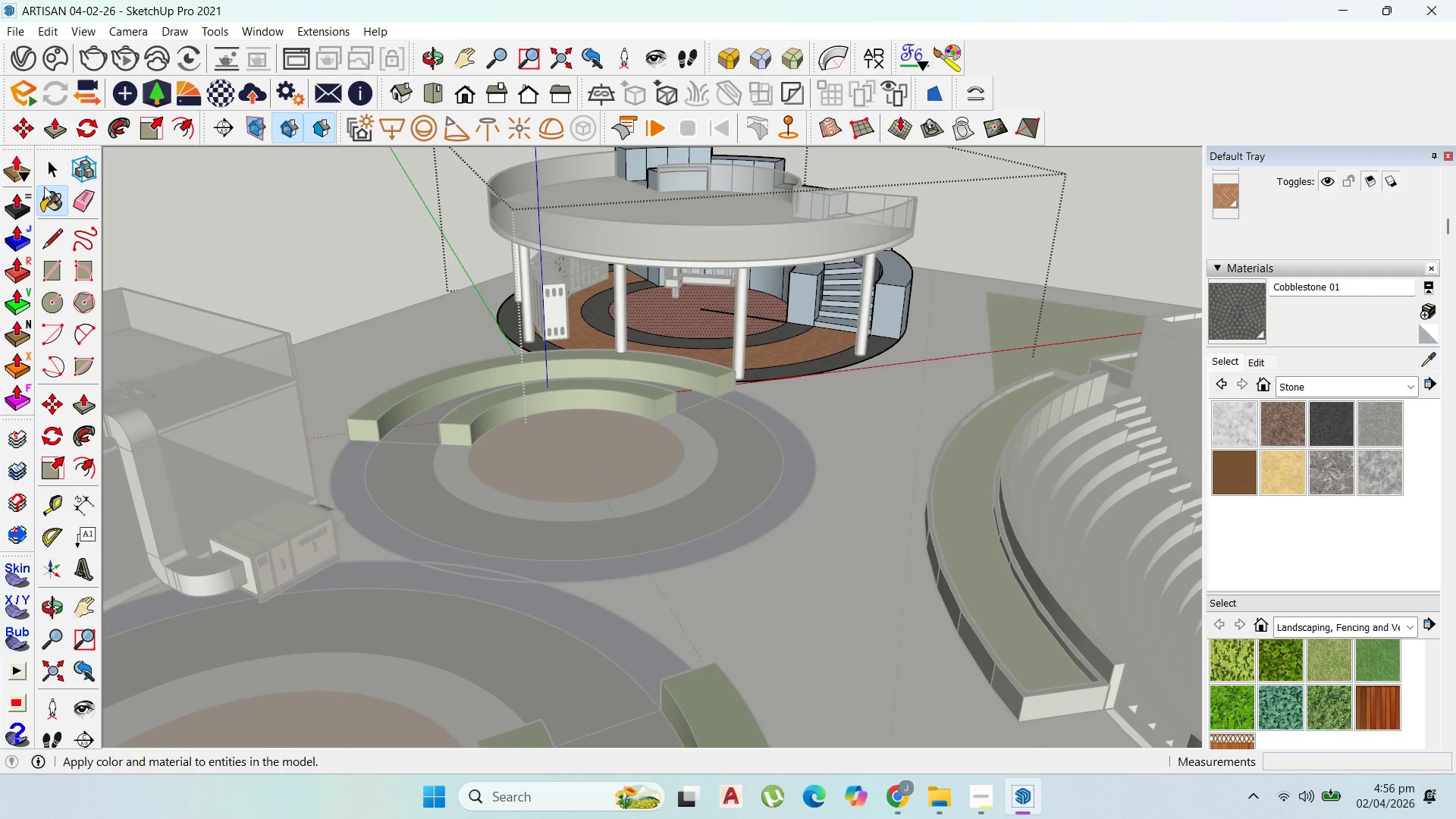 
left_click([51, 172])
 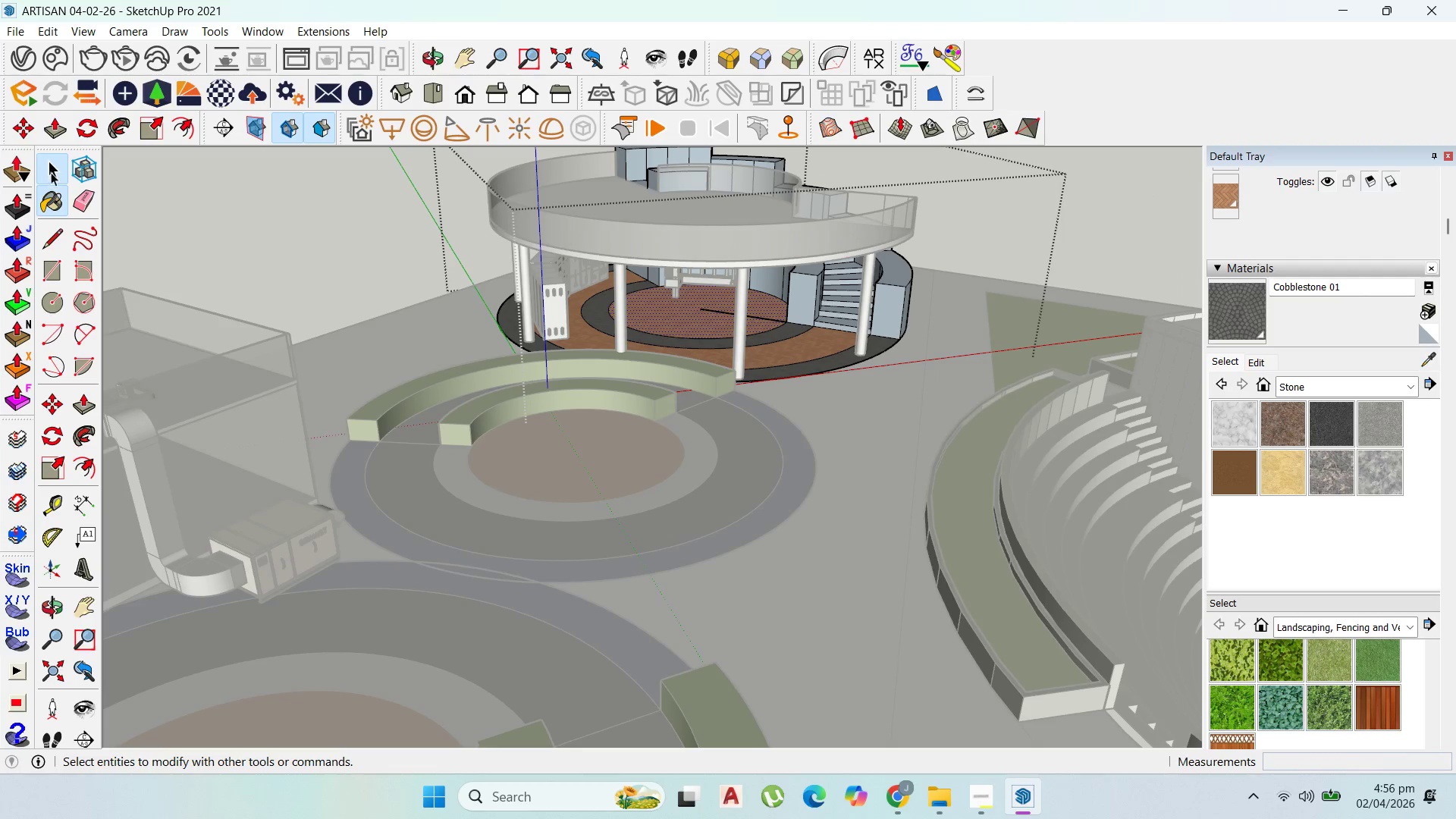 
key(Escape)
 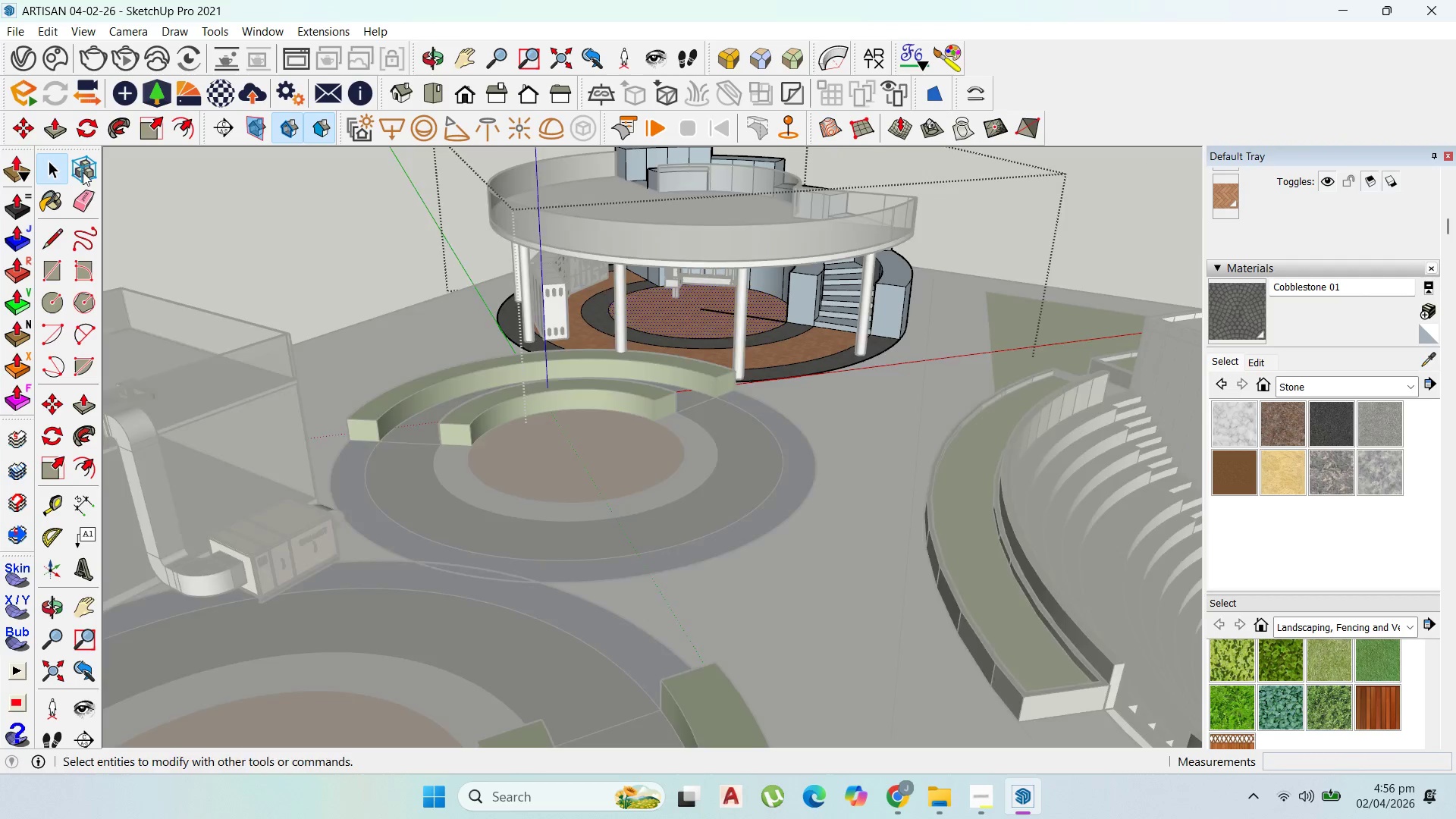 
key(Escape)
 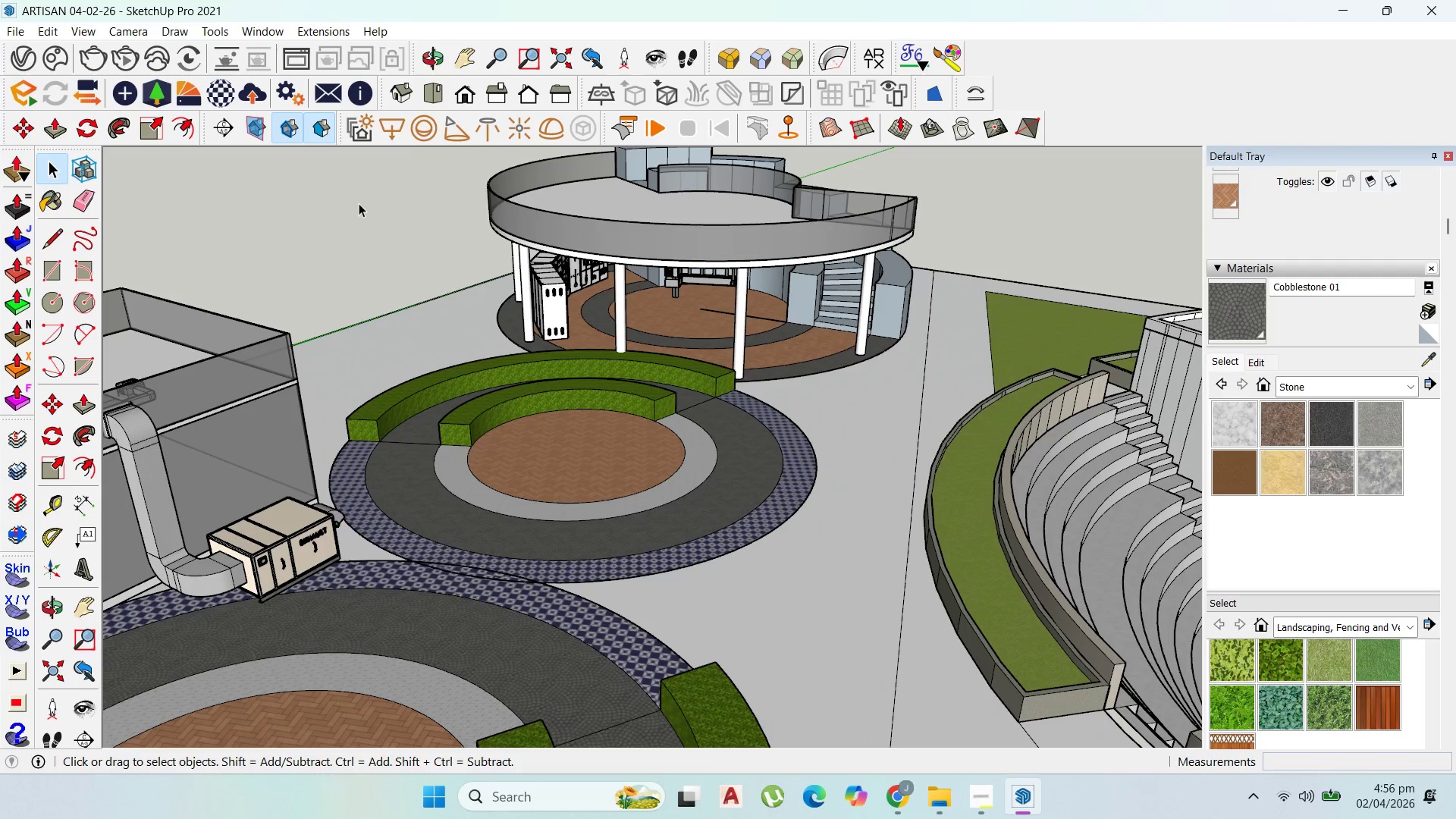 
key(Escape)
 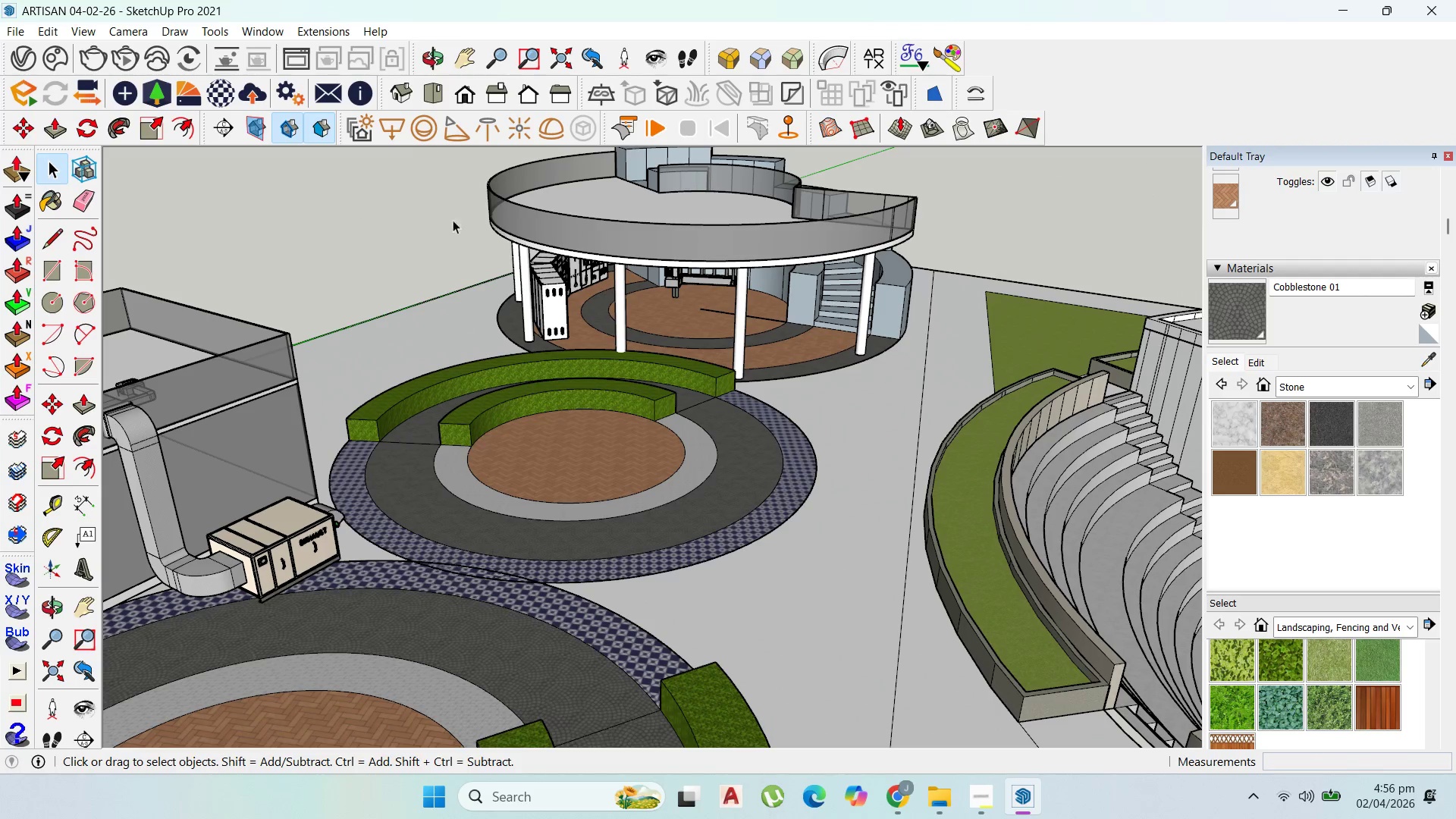 
scroll: coordinate [612, 384], scroll_direction: down, amount: 15.0
 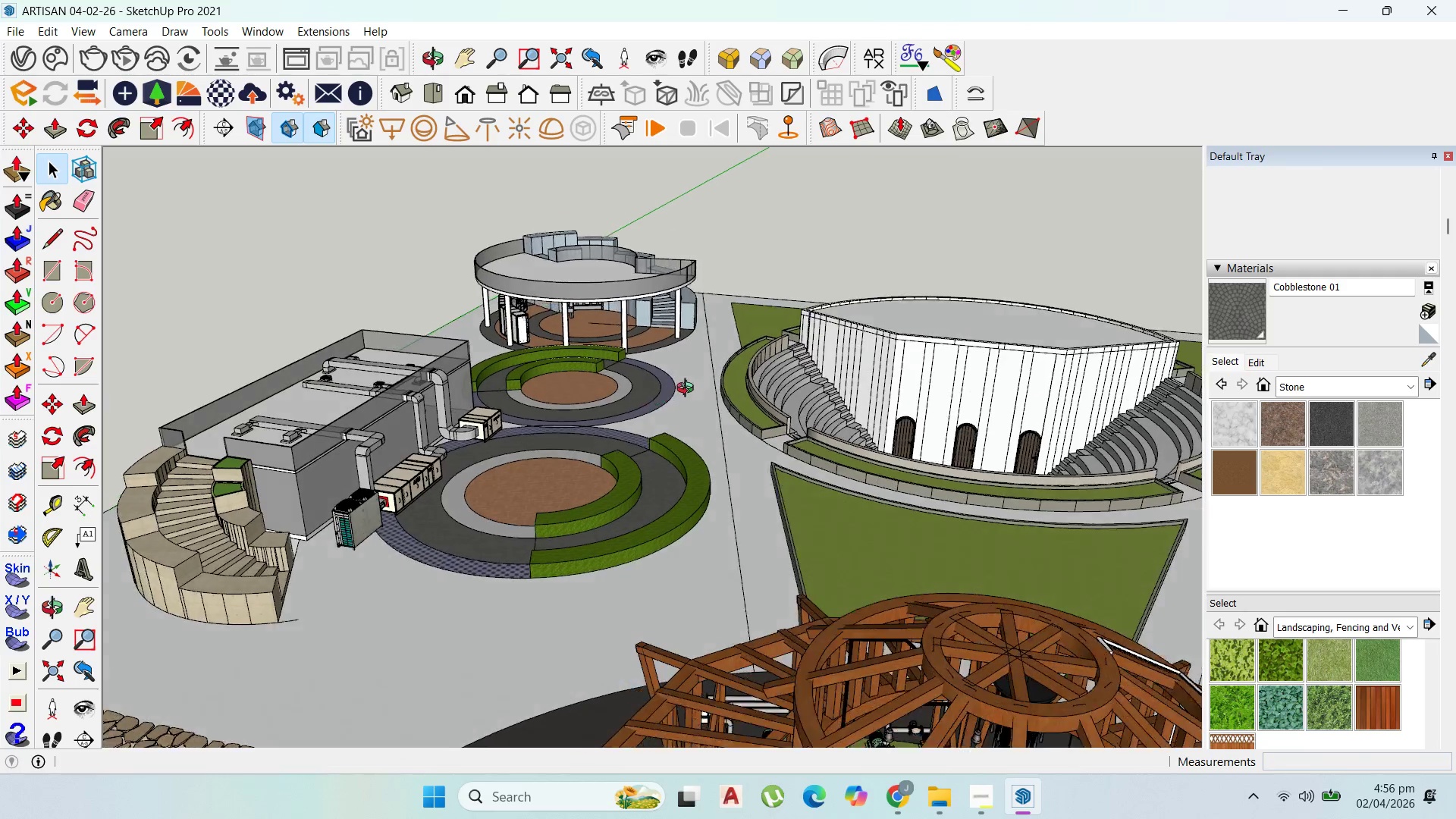 
left_click([344, 524])
 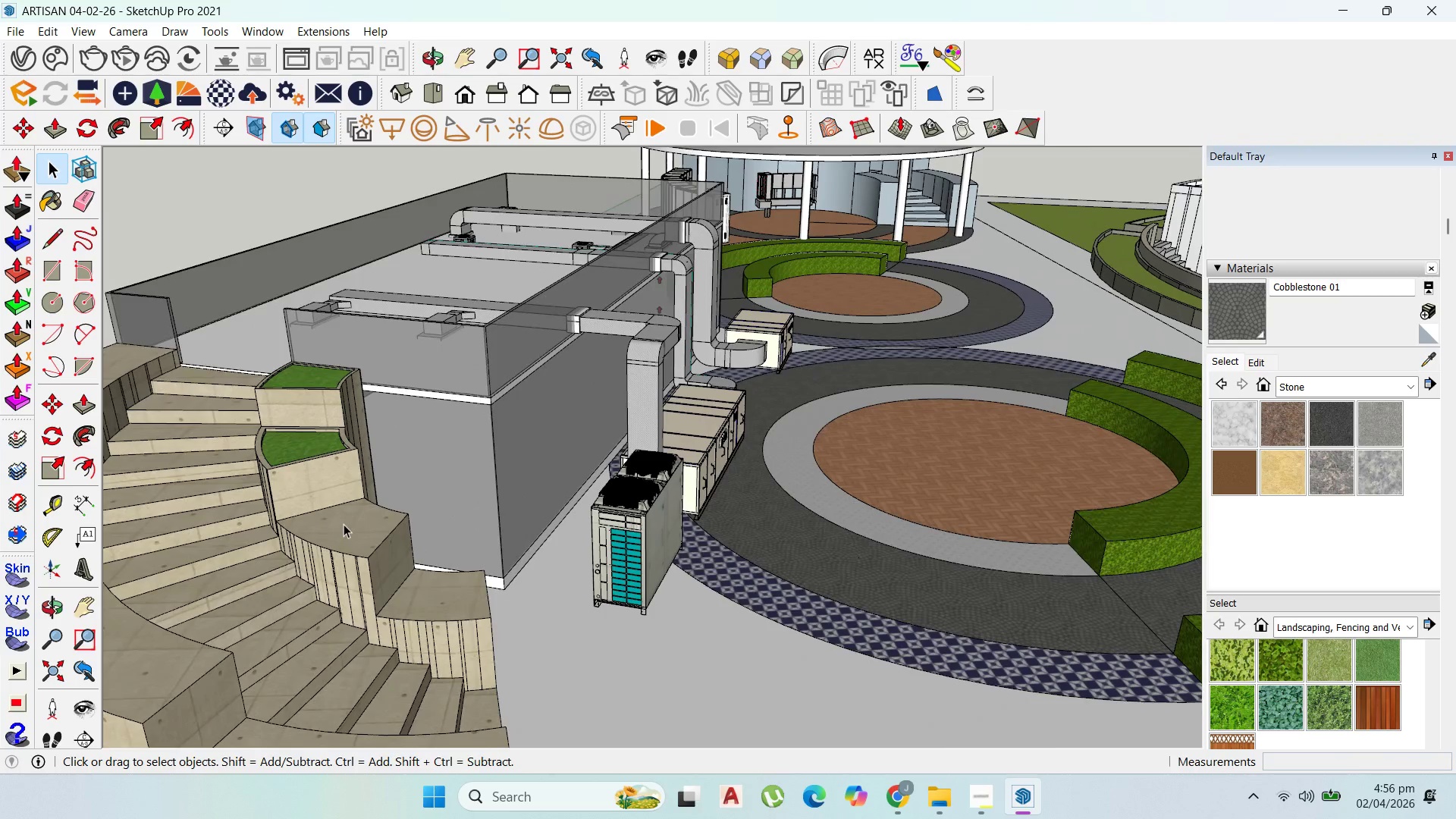 
scroll: coordinate [275, 532], scroll_direction: up, amount: 13.0
 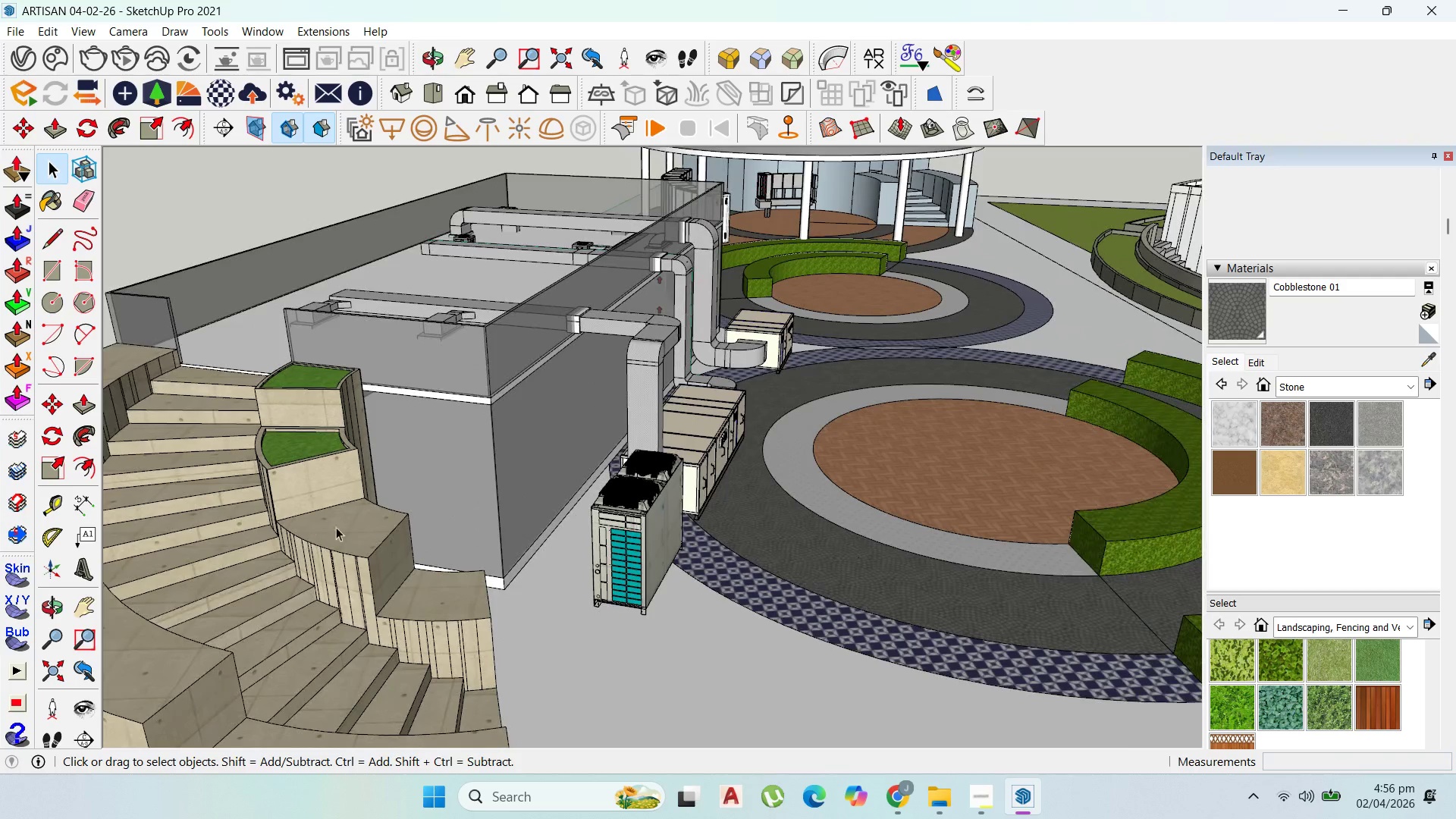 
double_click([344, 524])
 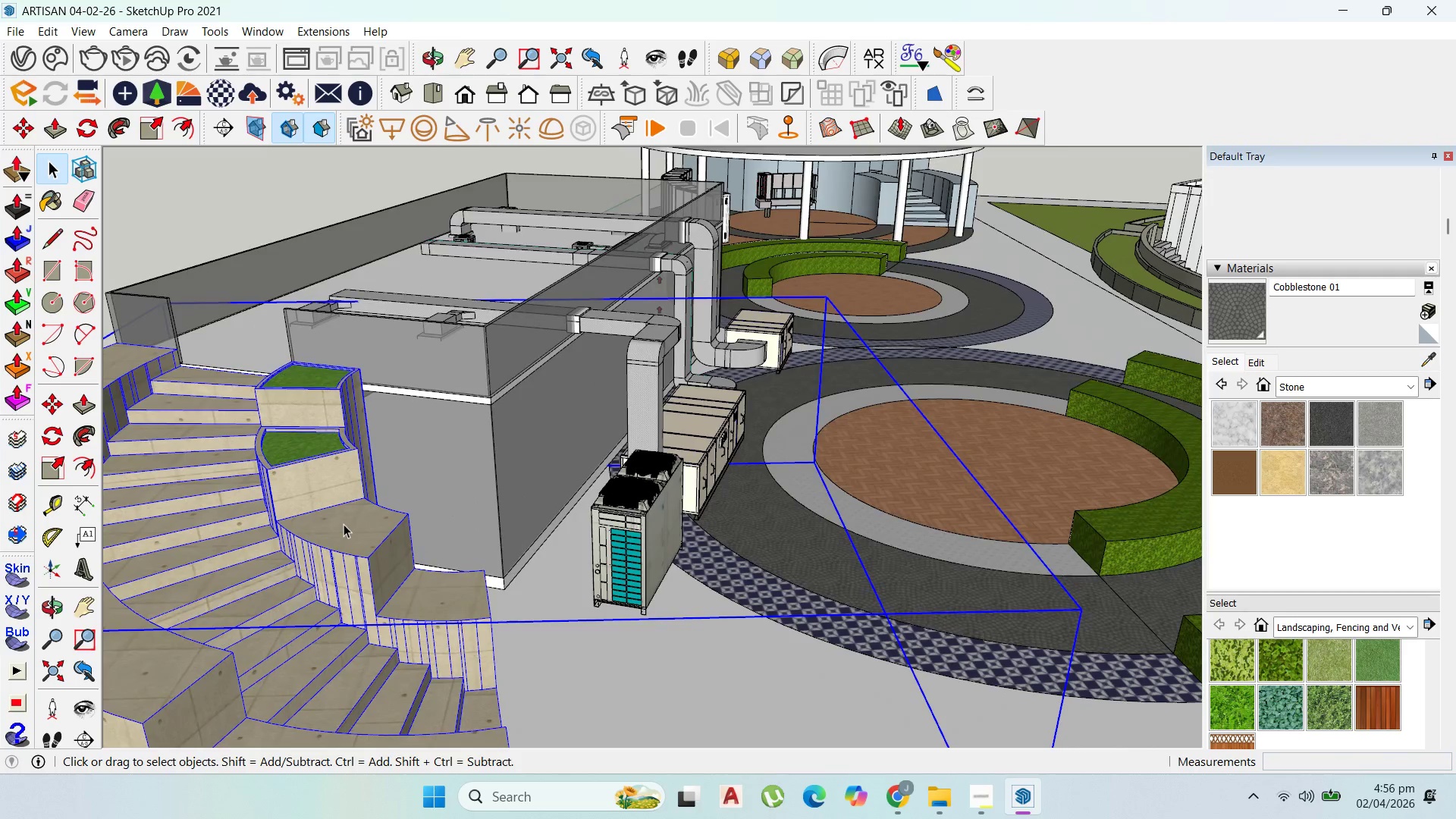 
triple_click([344, 524])
 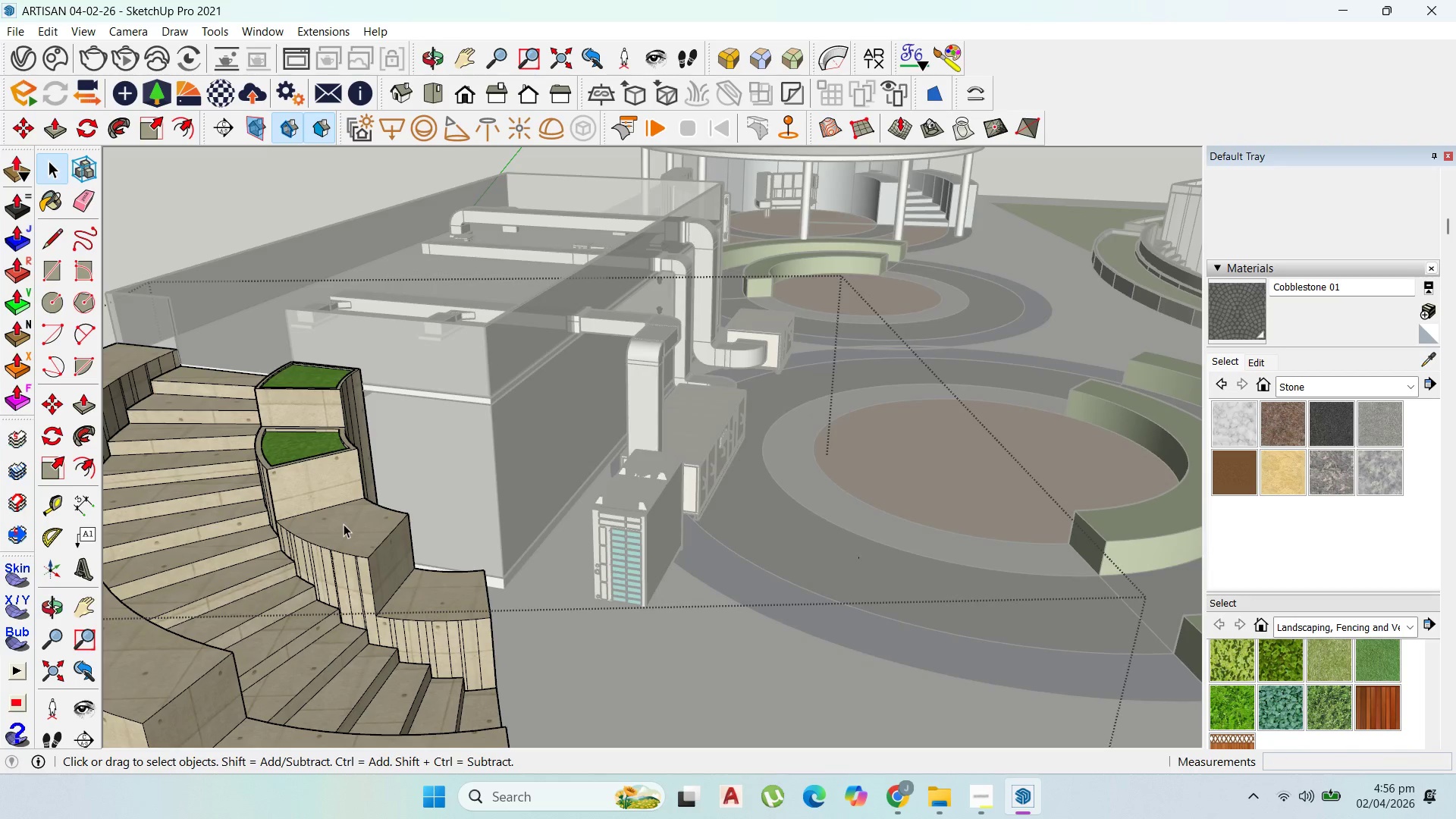 
triple_click([344, 524])
 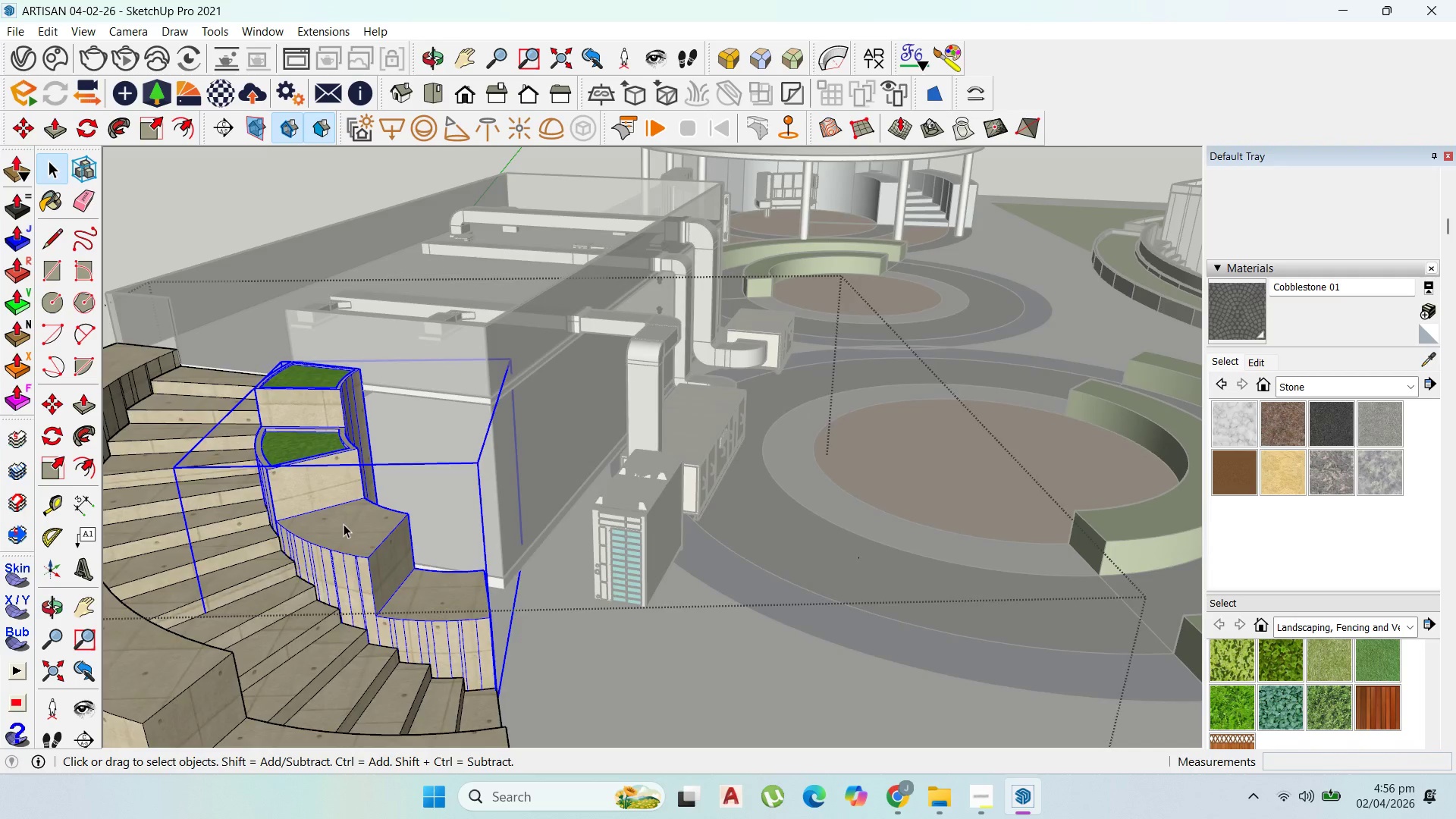 
triple_click([344, 524])
 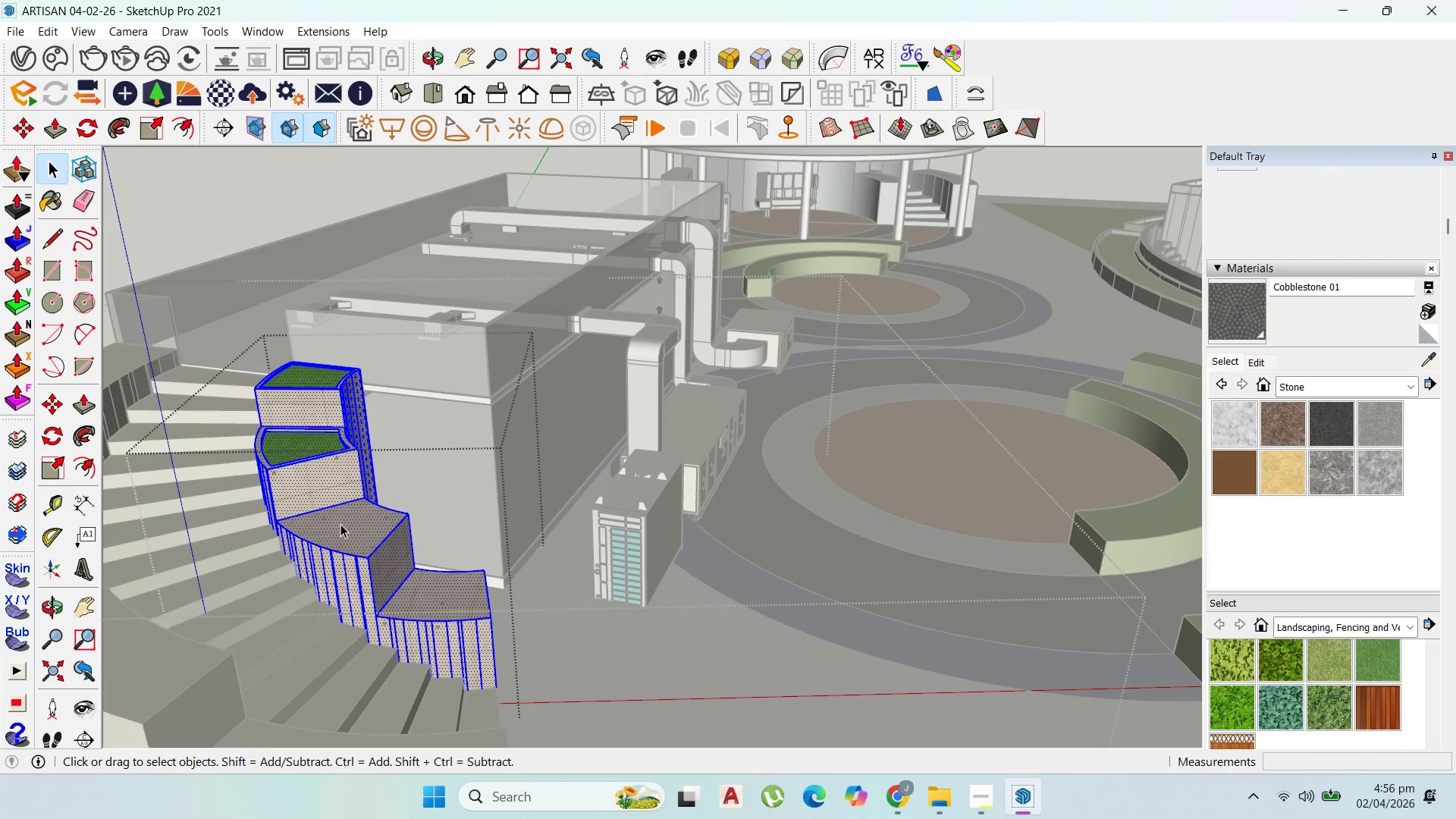 
key(Escape)
 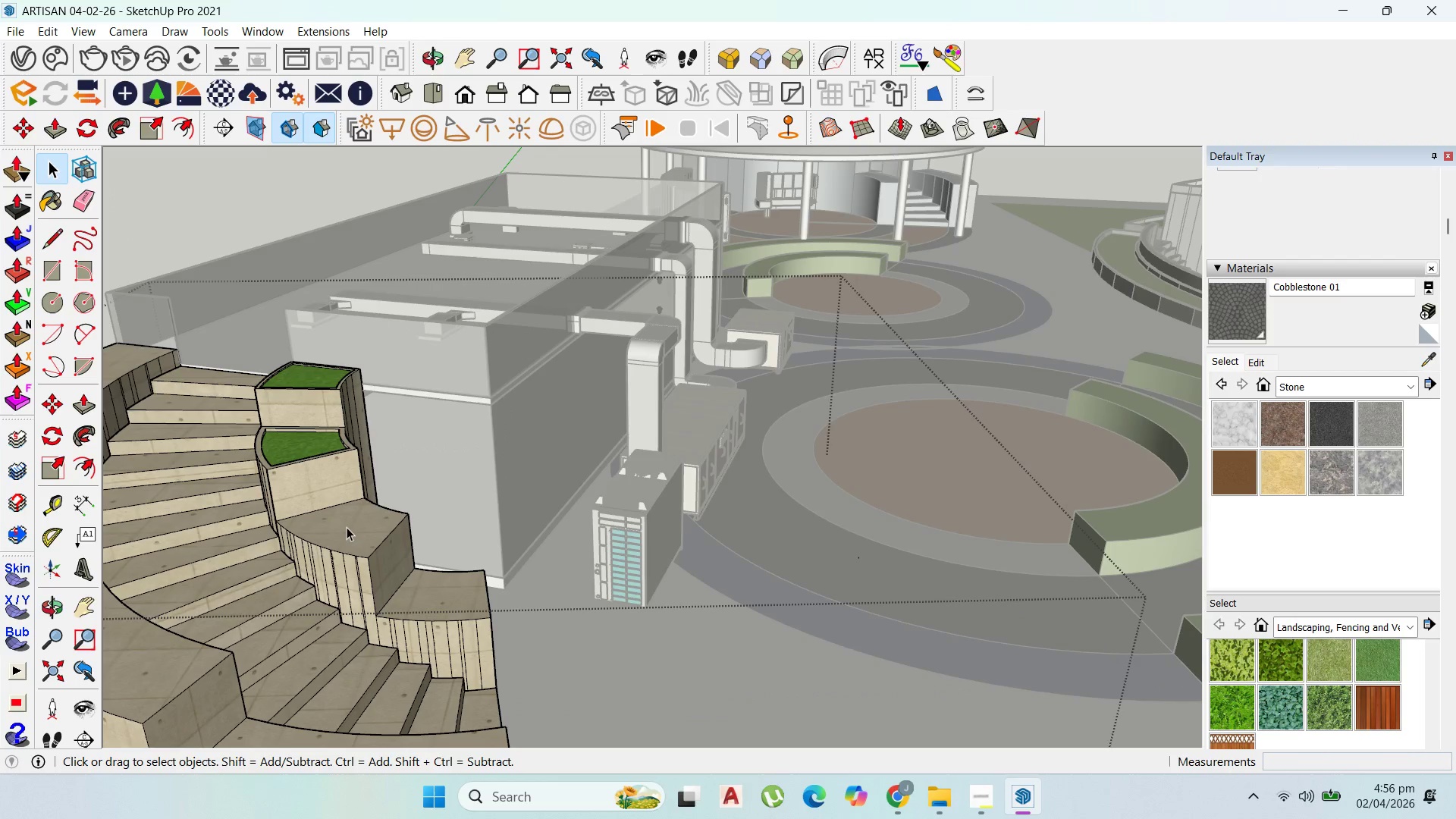 
key(Escape)
 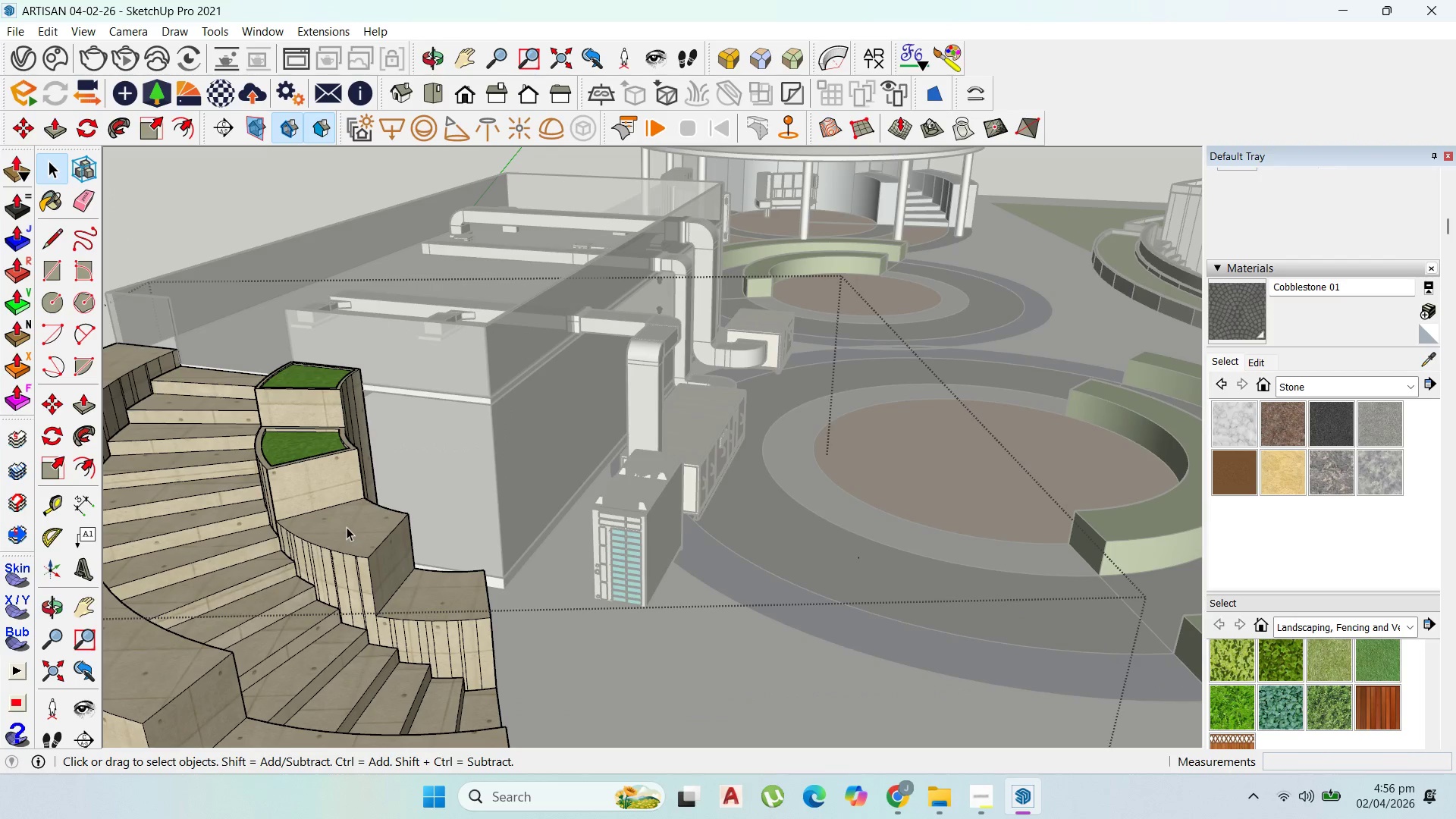 
key(Escape)
 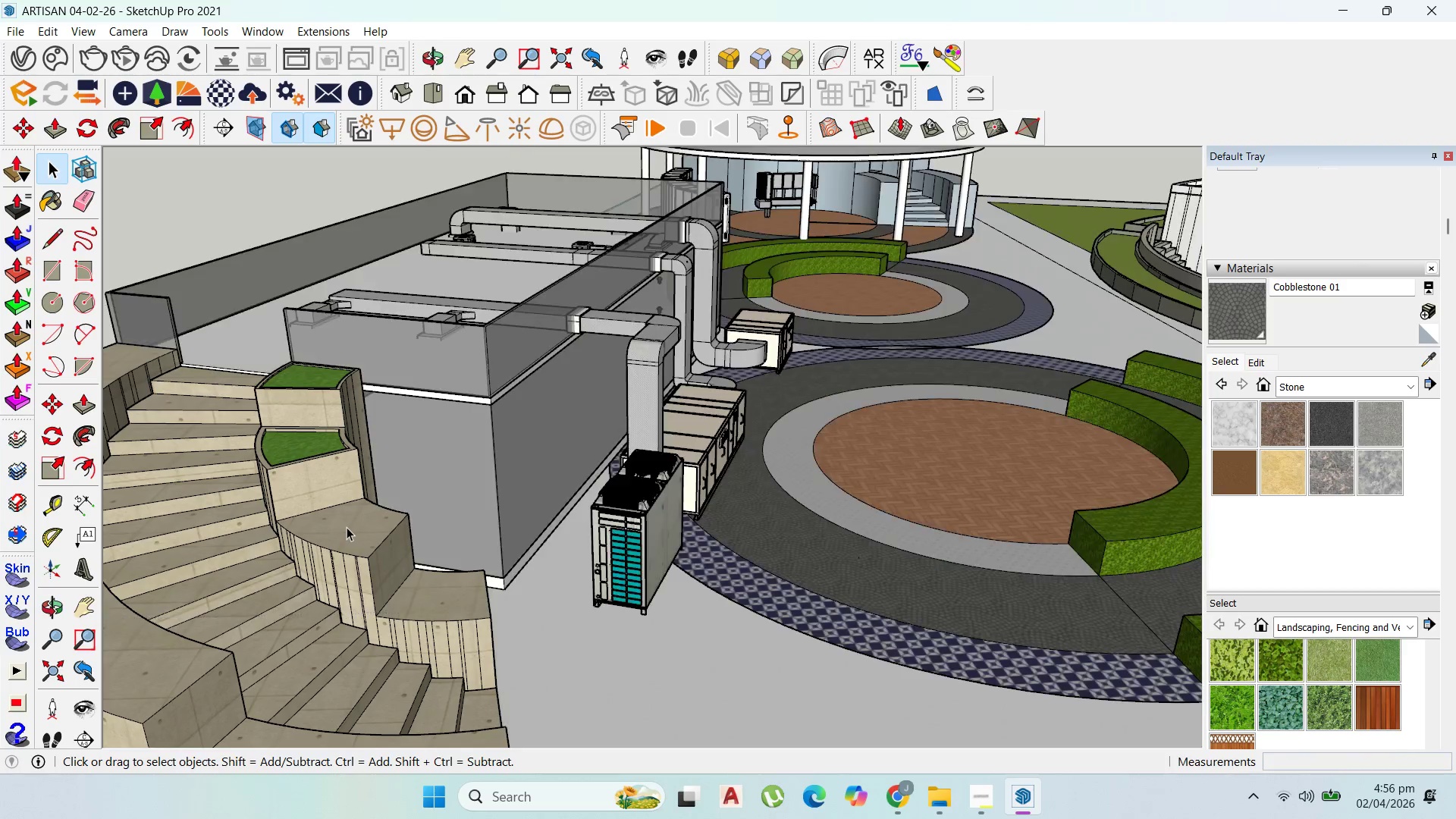 
key(Escape)
 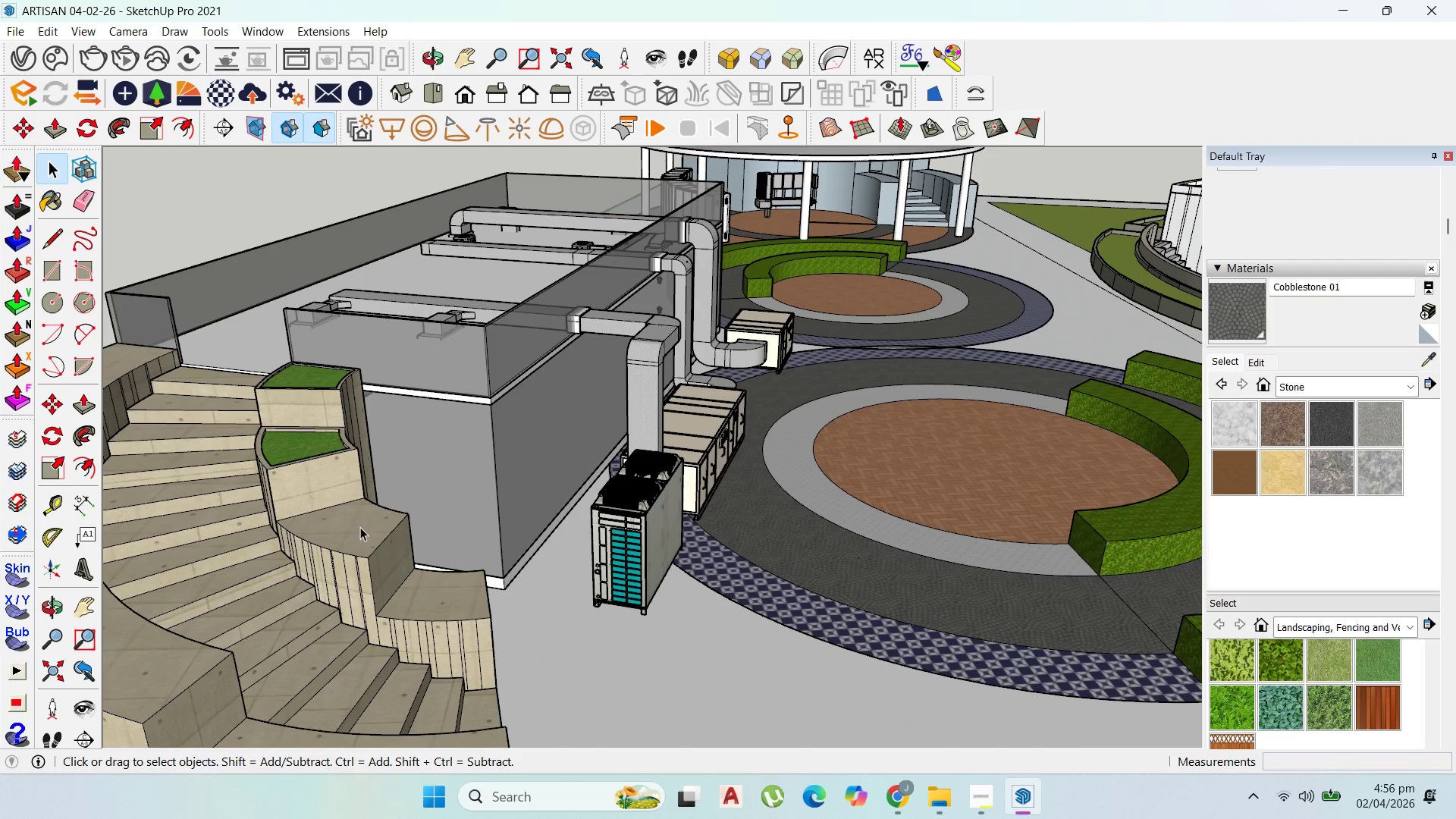 
key(Escape)
 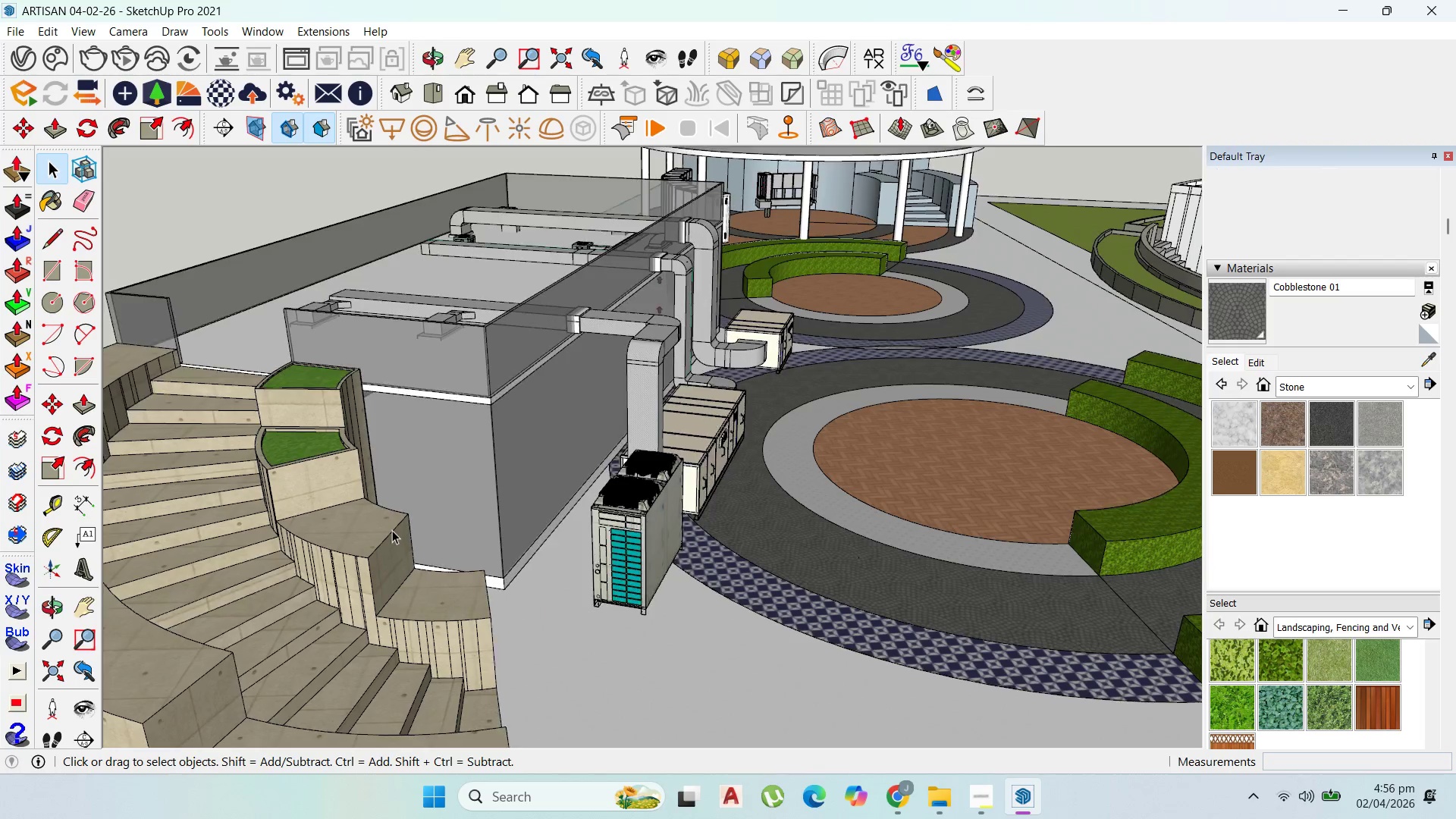 
scroll: coordinate [392, 530], scroll_direction: down, amount: 1.0
 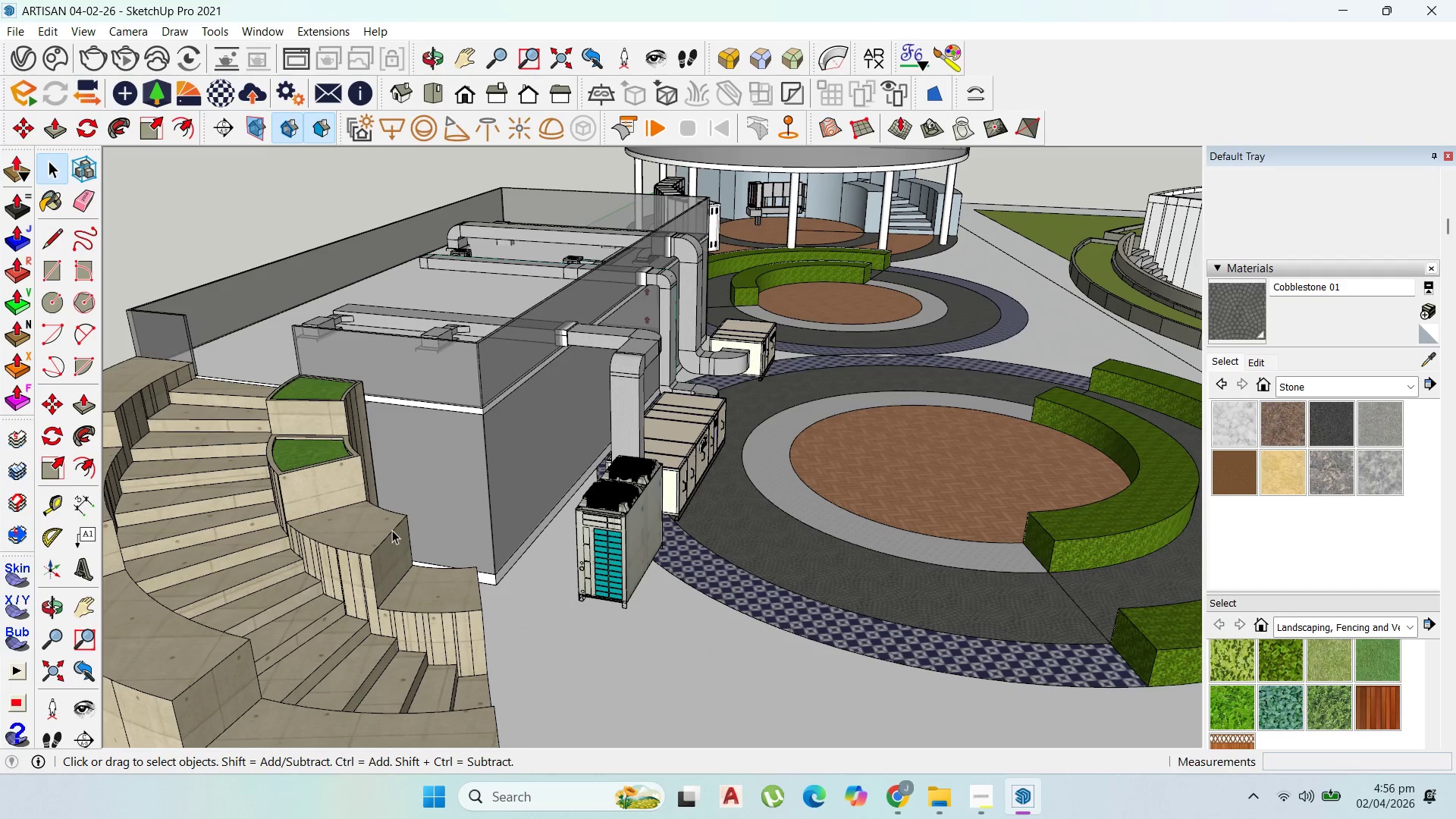 
key(Control+S)
 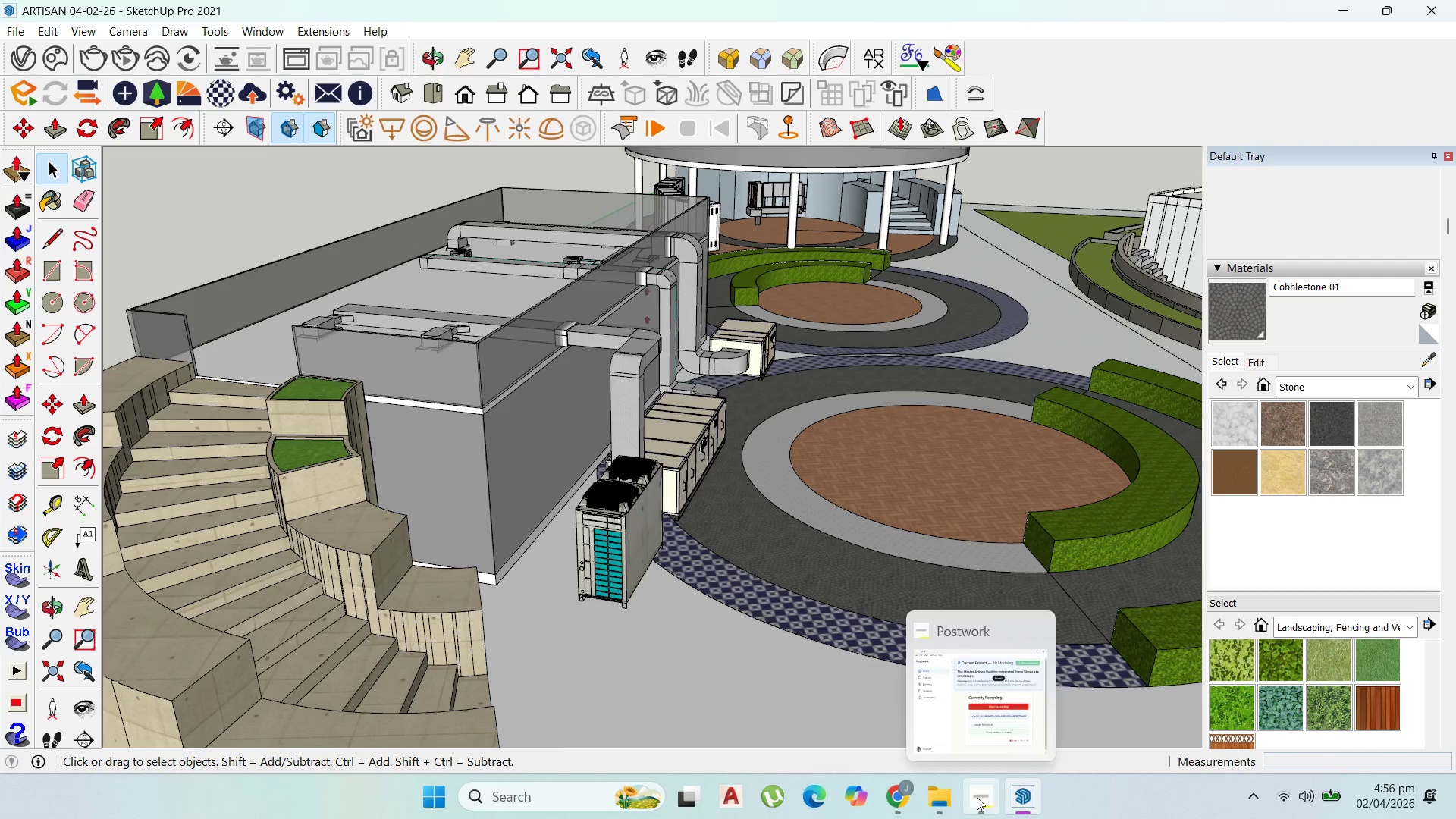 
left_click([977, 797])